 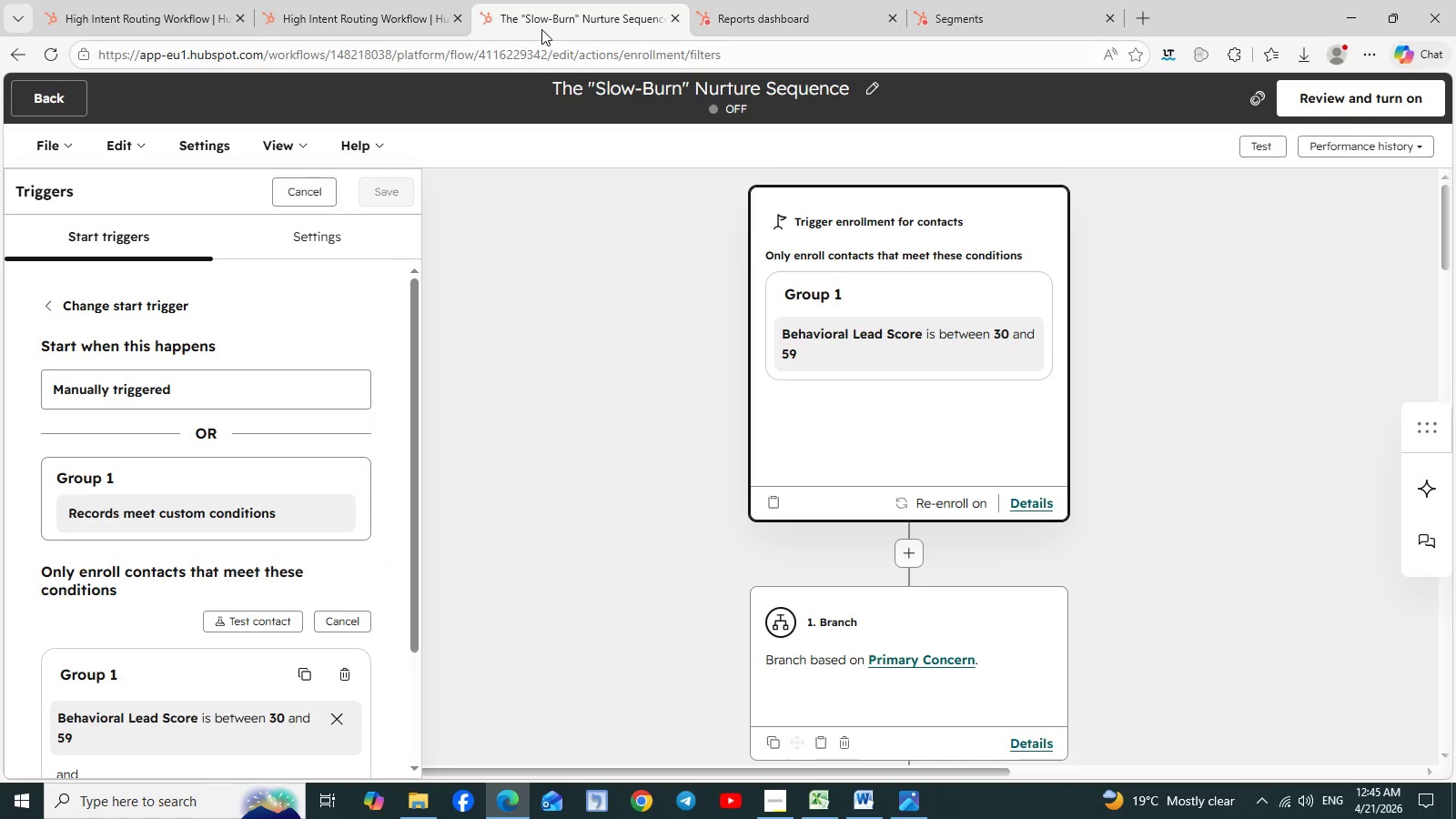 
scroll: coordinate [920, 460], scroll_direction: down, amount: 2.0
 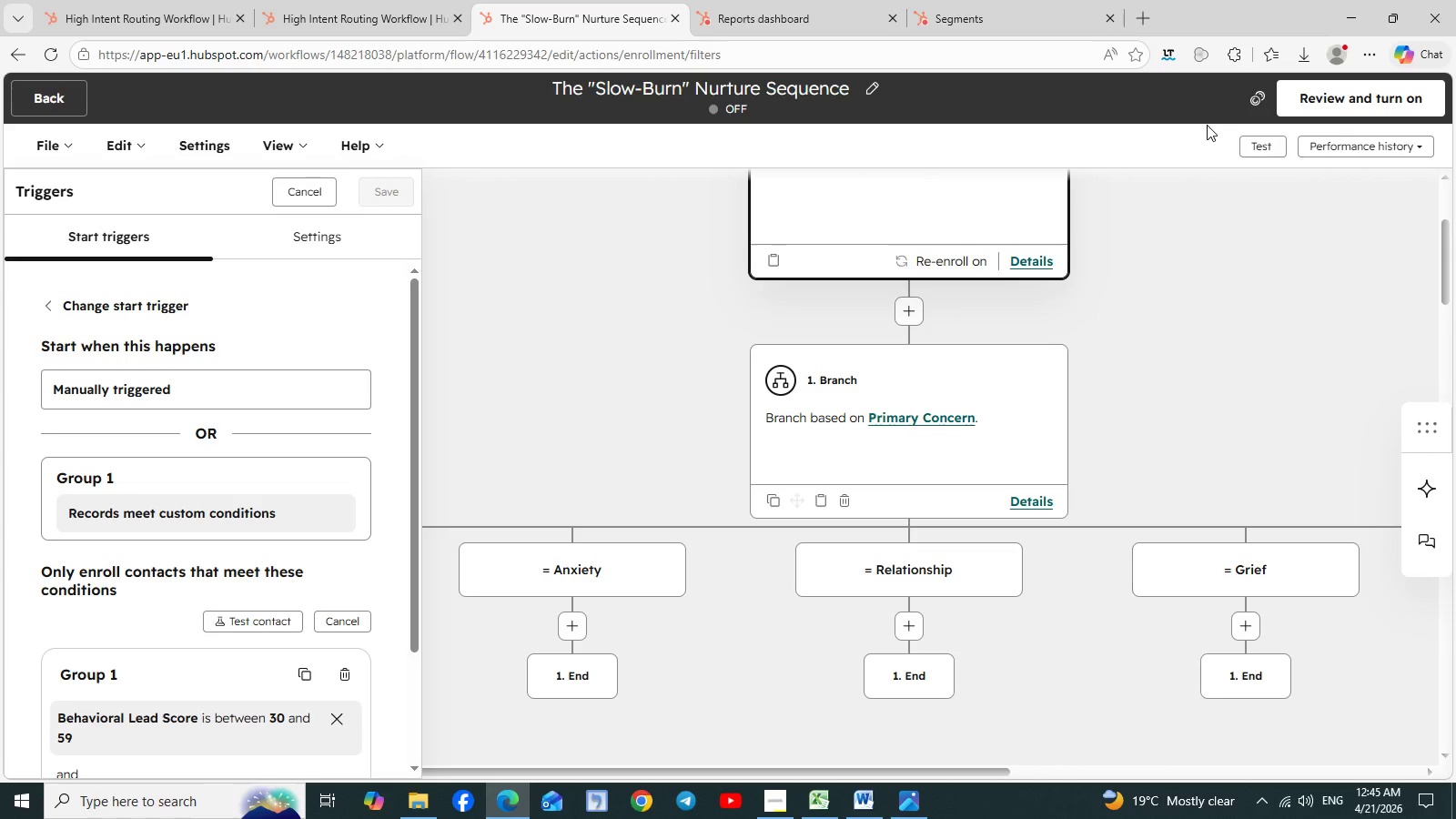 
left_click([1349, 89])
 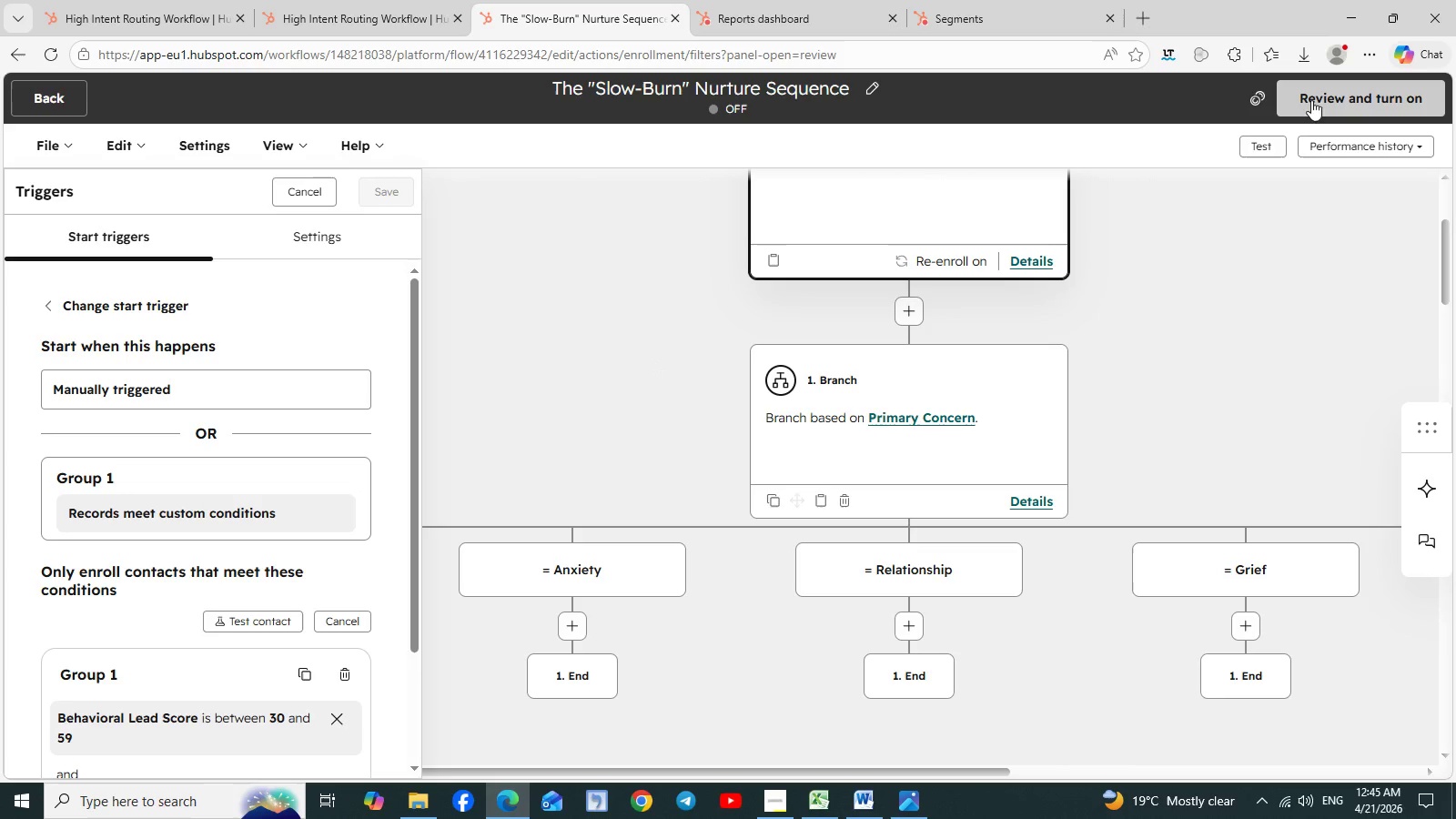 
mouse_move([1249, 122])
 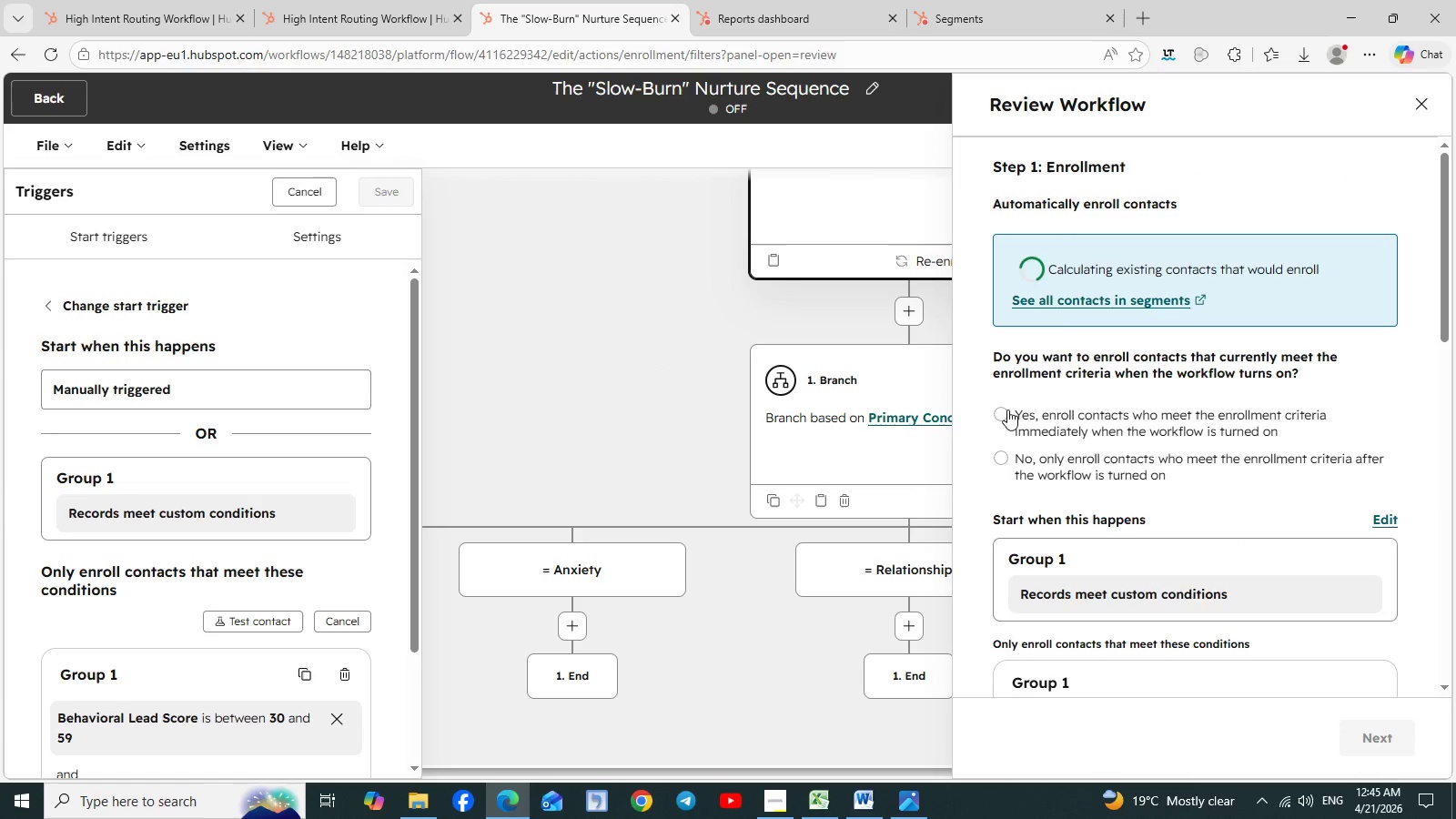 
left_click([1001, 410])
 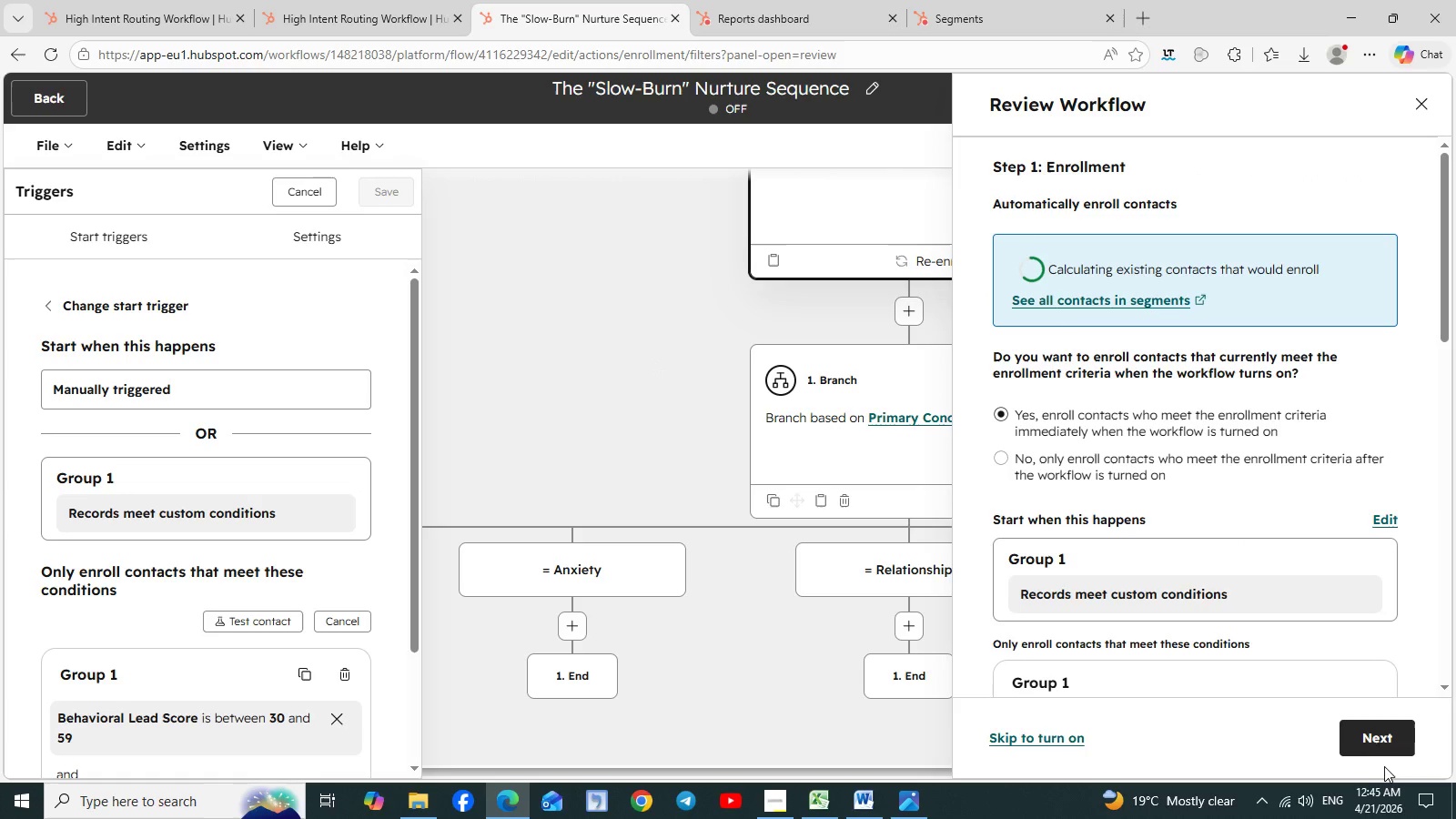 
left_click([1383, 738])
 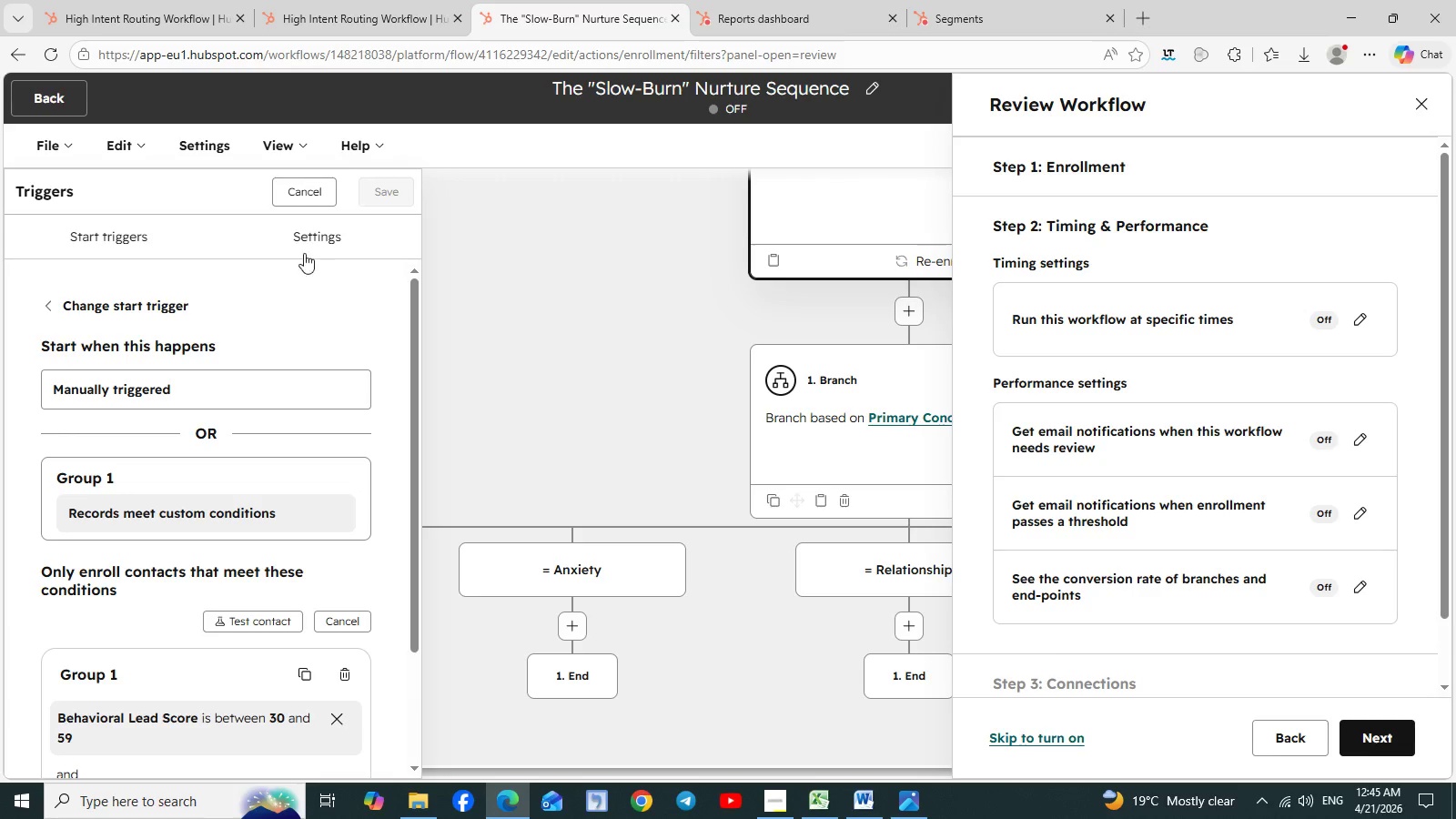 
left_click([308, 199])
 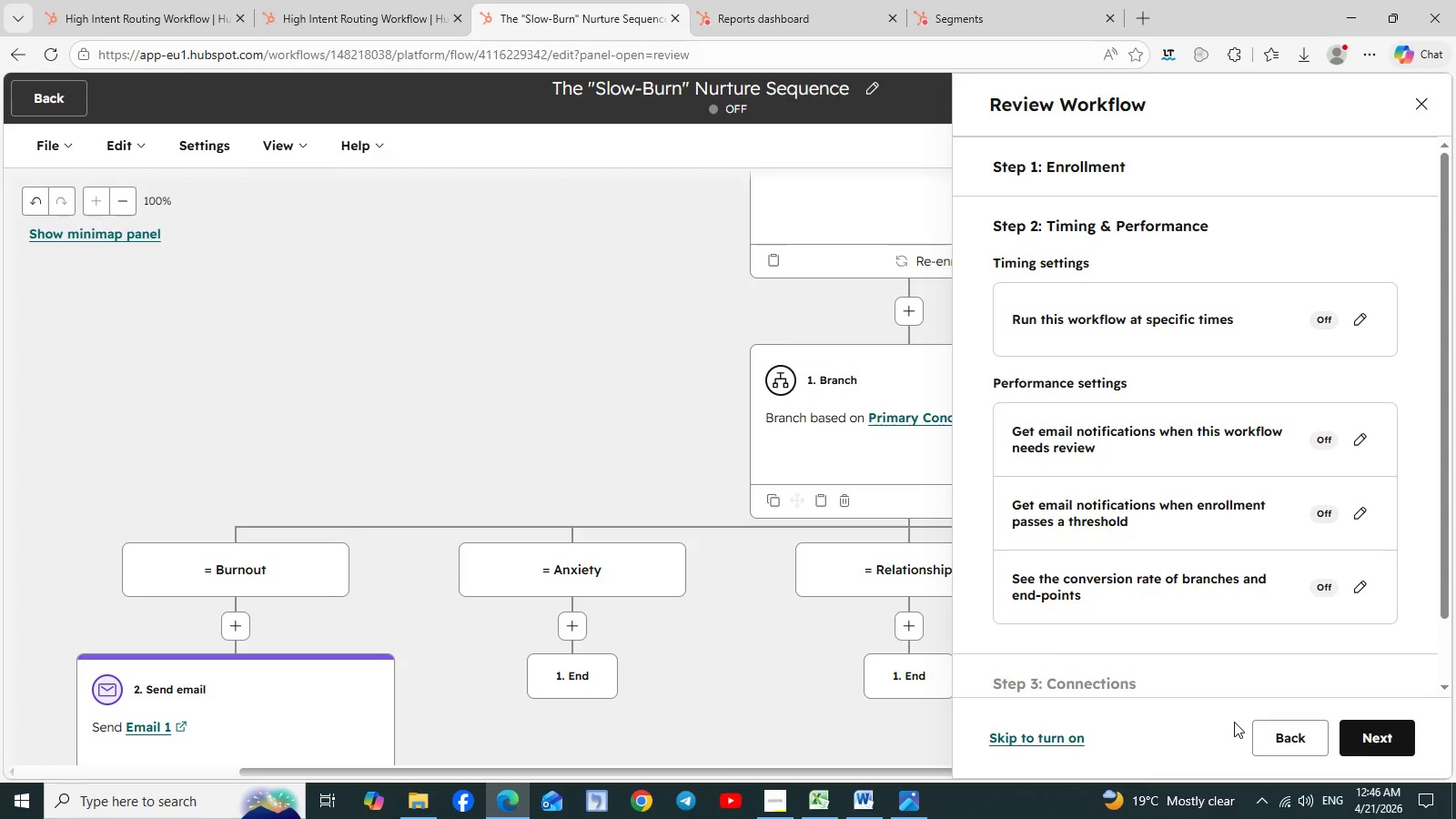 
left_click([1070, 731])
 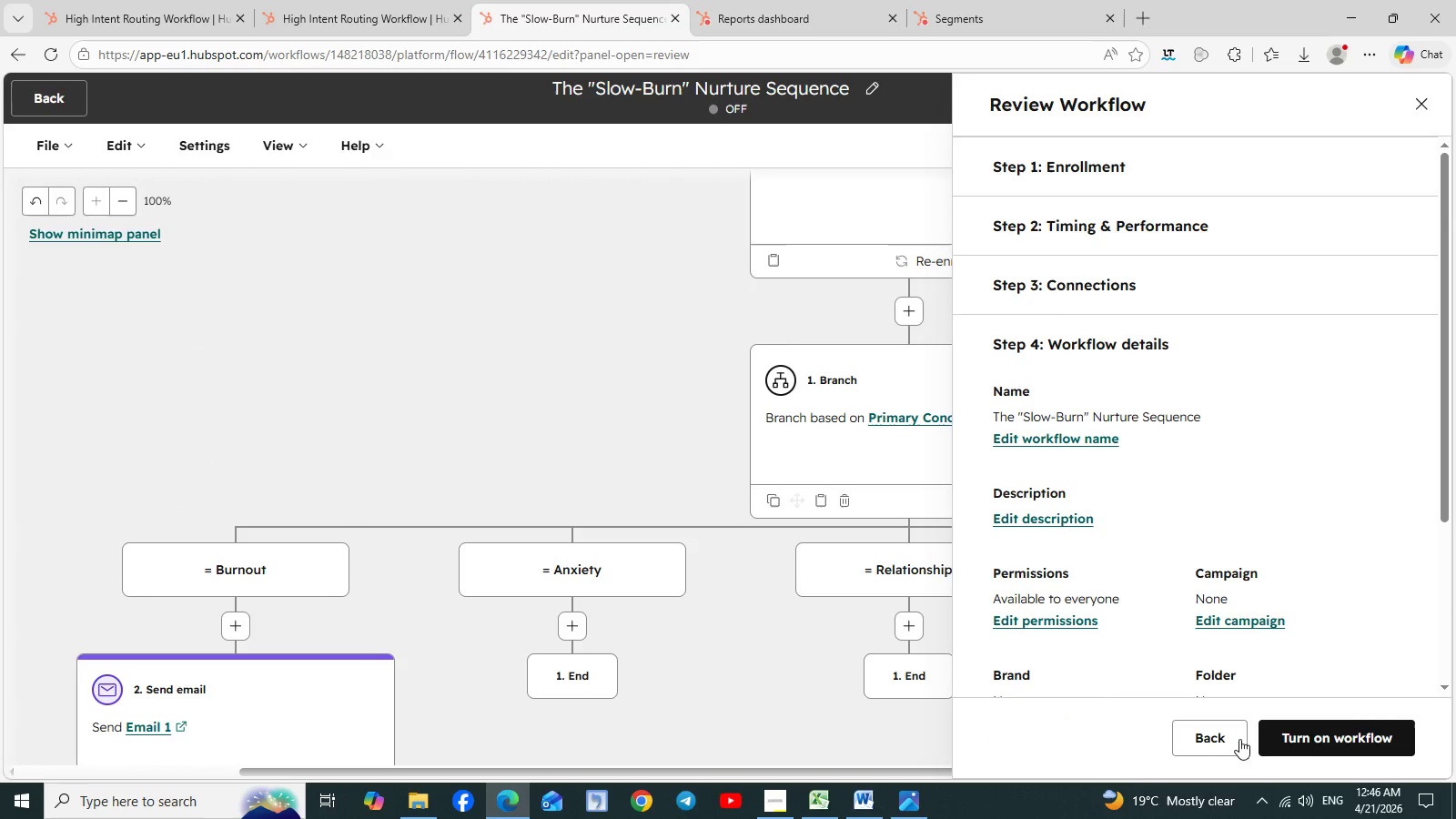 
left_click([1327, 734])
 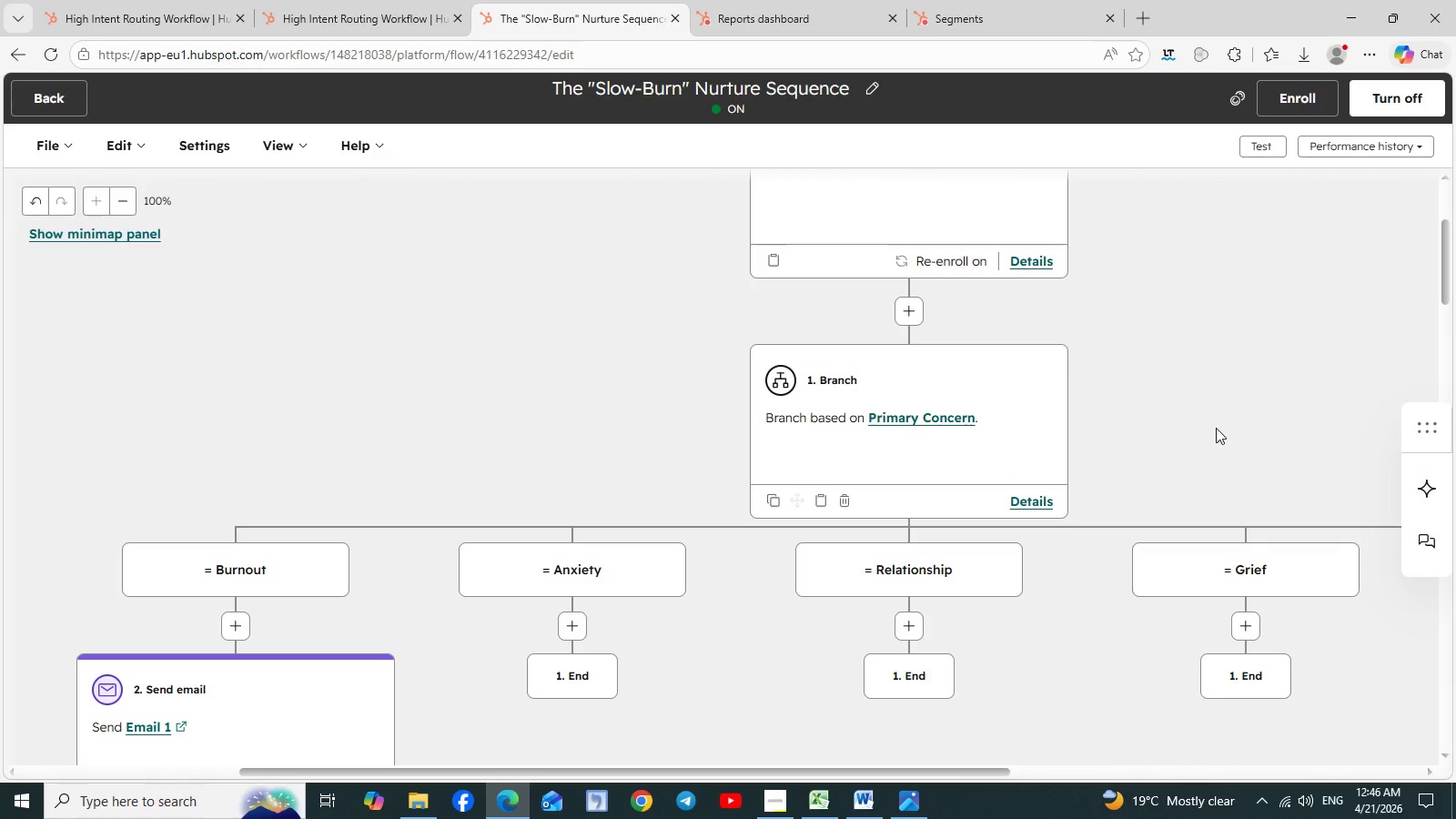 
wait(7.28)
 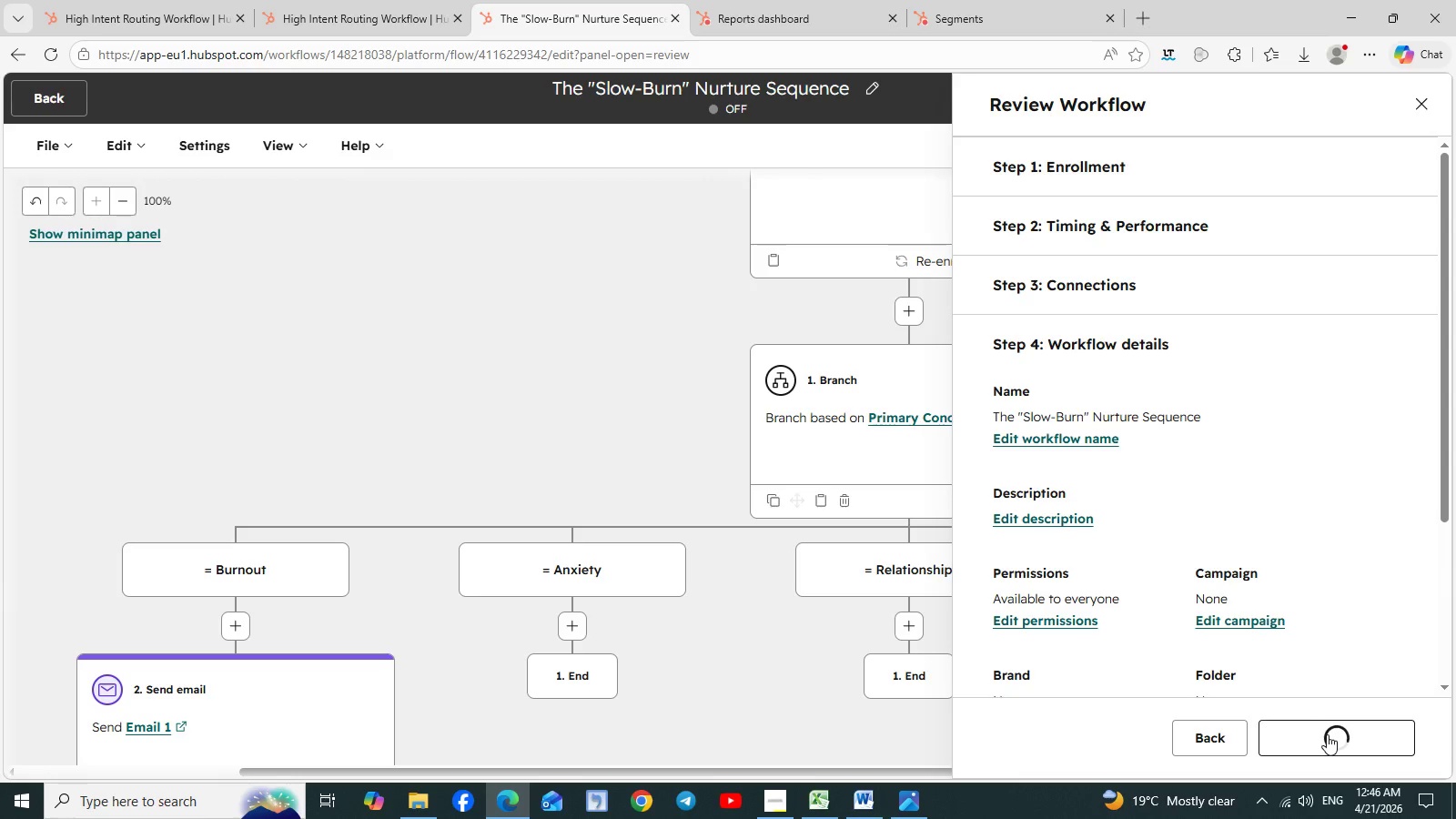 
left_click([1301, 91])
 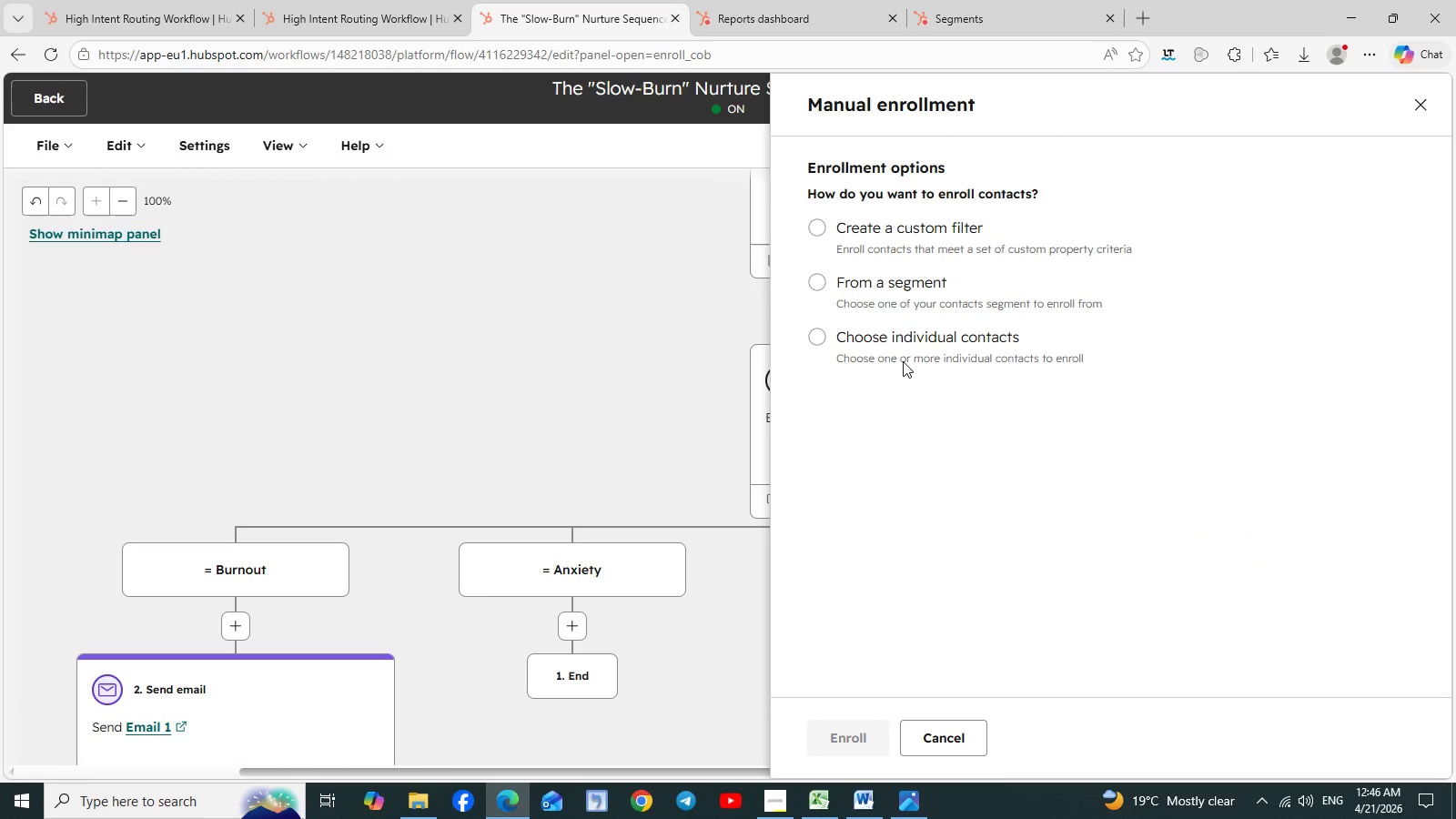 
left_click([823, 282])
 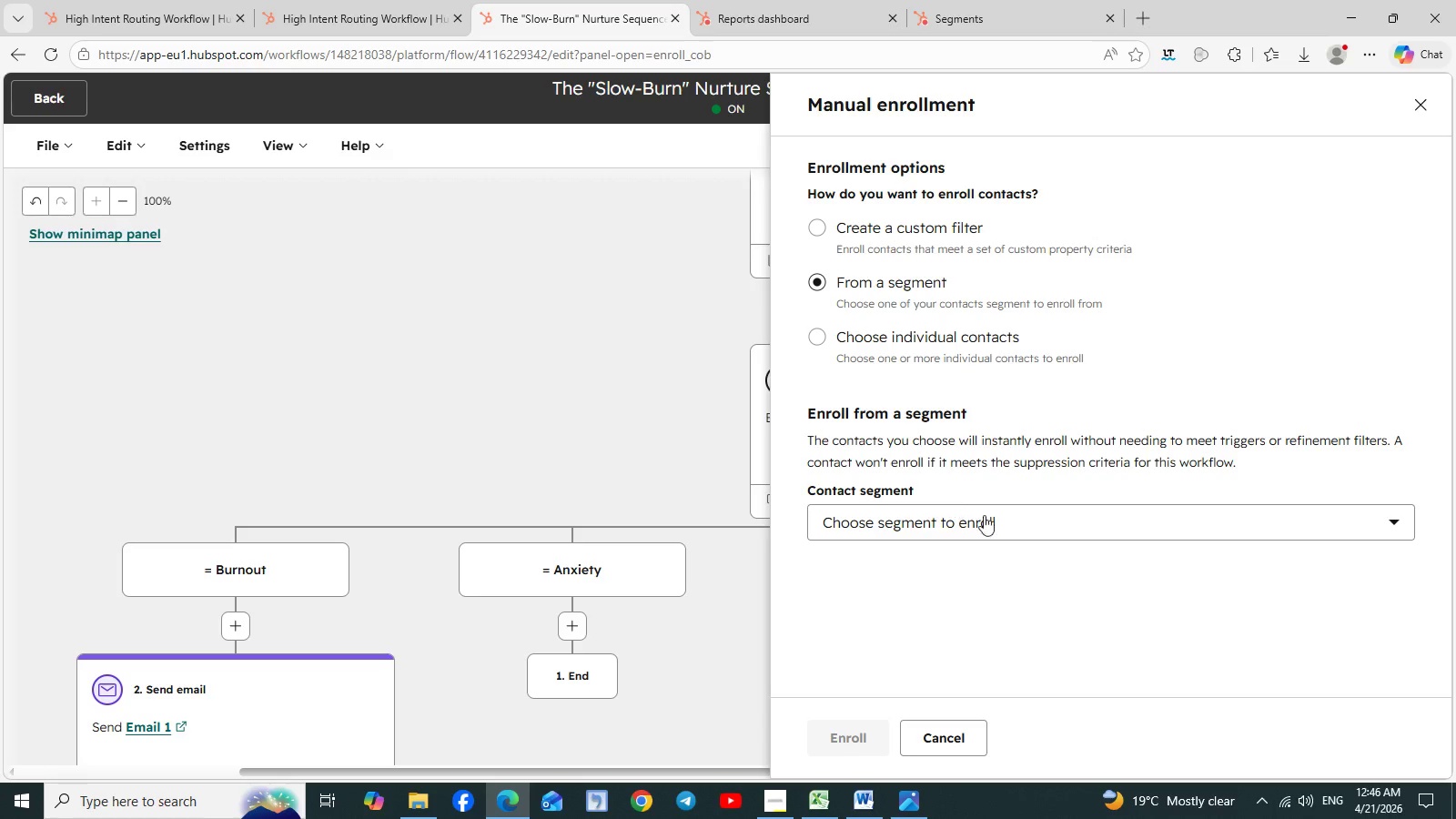 
left_click([1000, 524])
 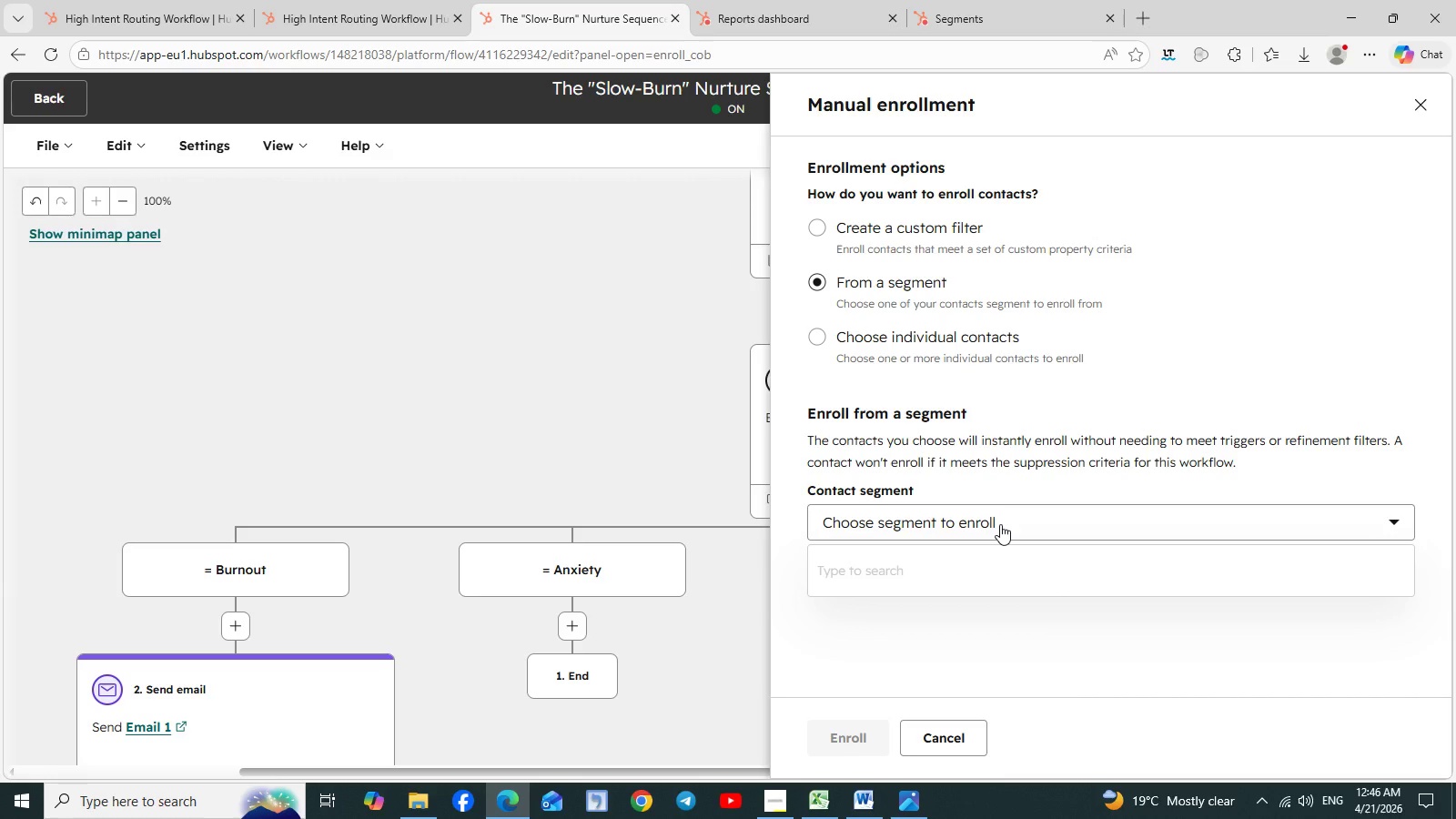 
left_click([1000, 524])
 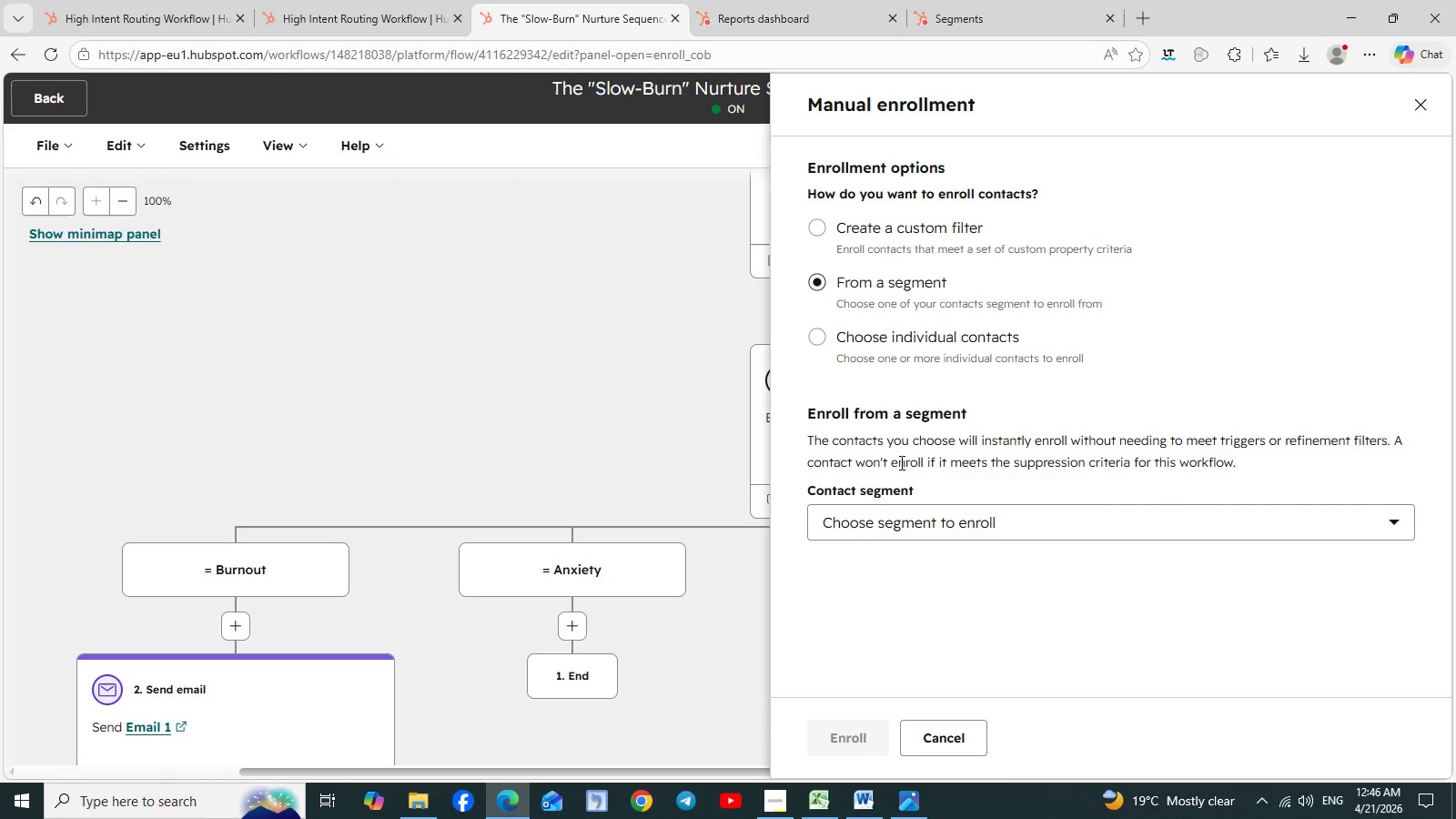 
left_click([830, 349])
 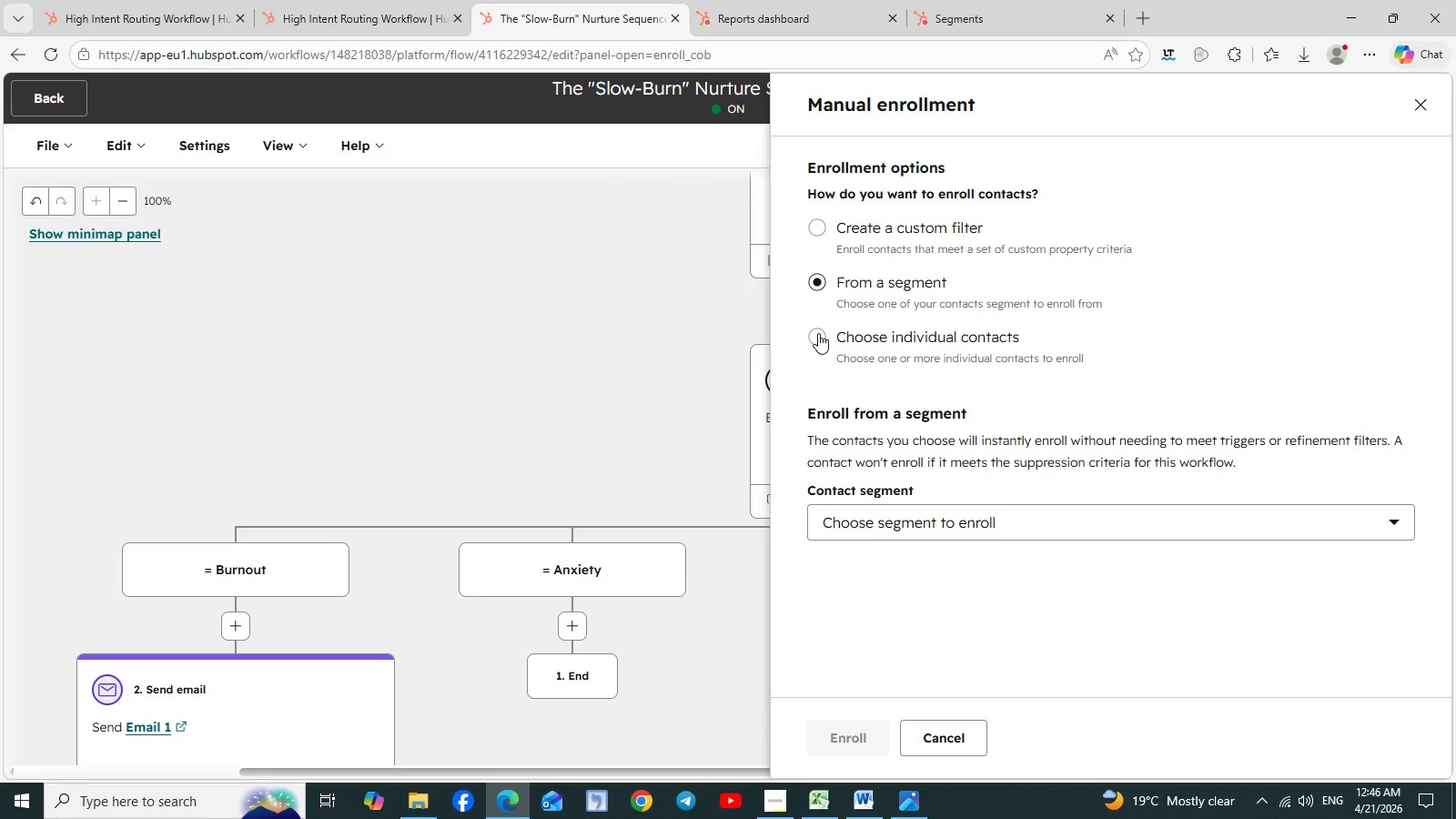 
left_click([818, 333])
 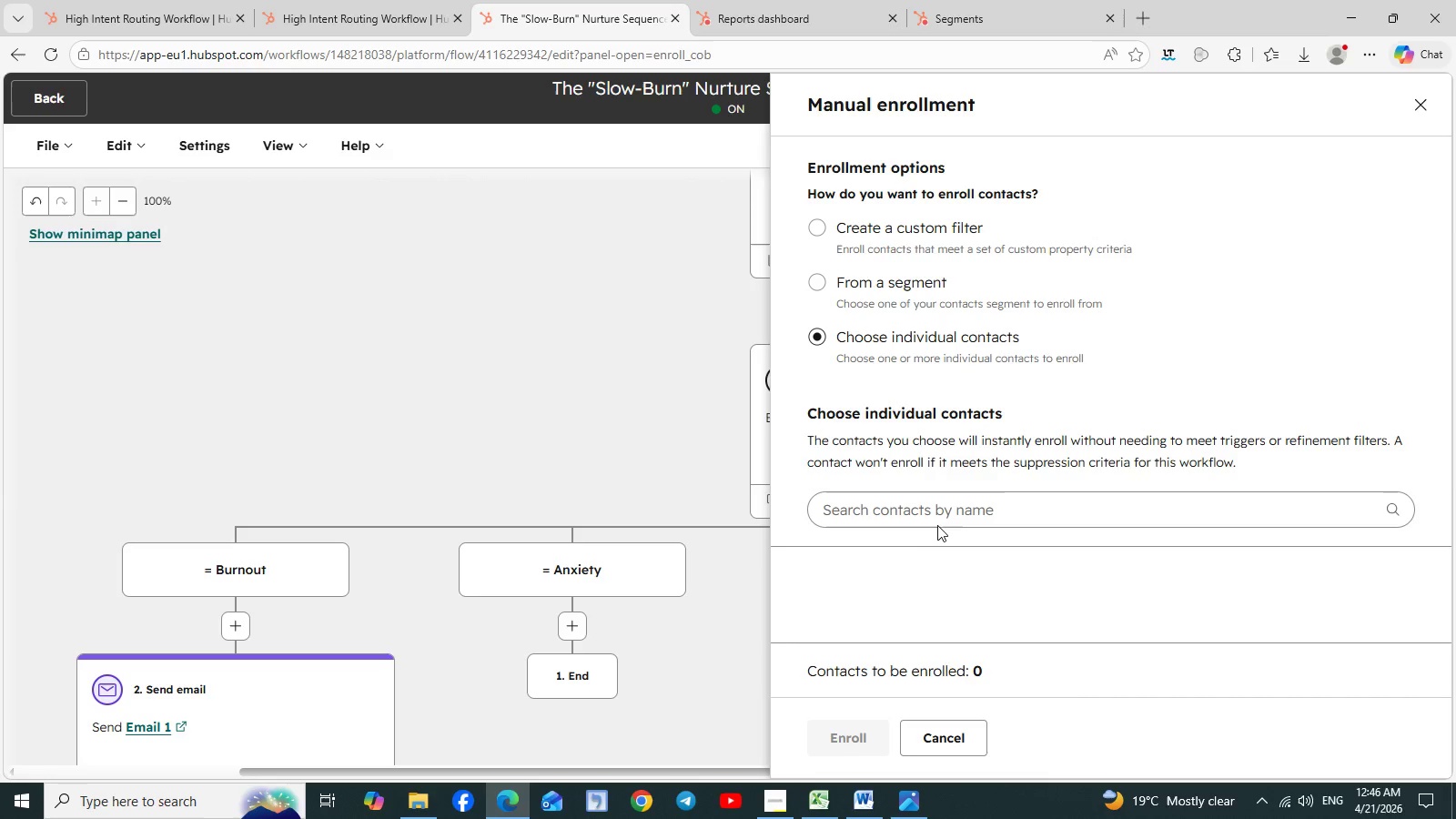 
left_click([938, 524])
 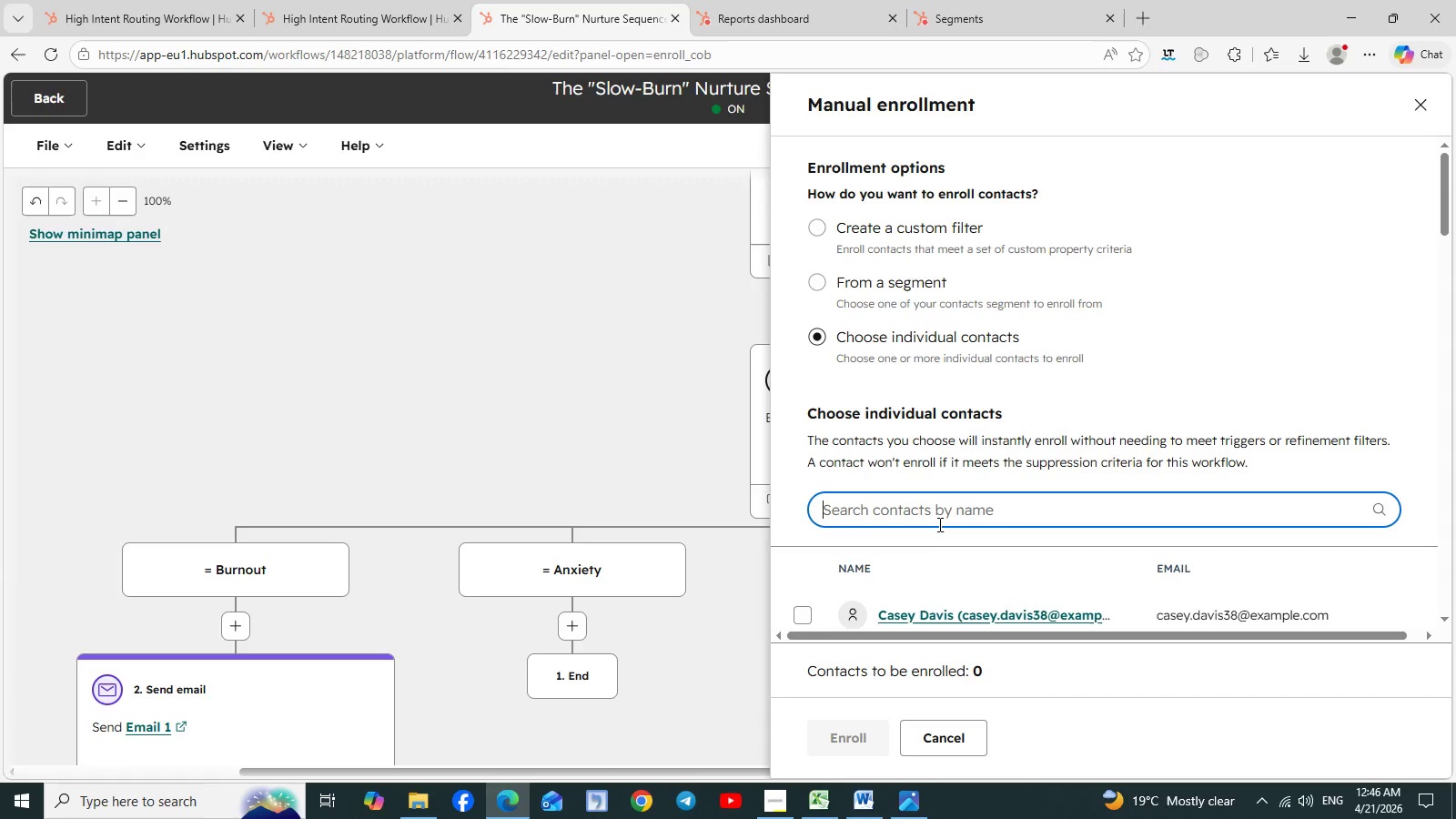 
scroll: coordinate [938, 522], scroll_direction: down, amount: 1.0
 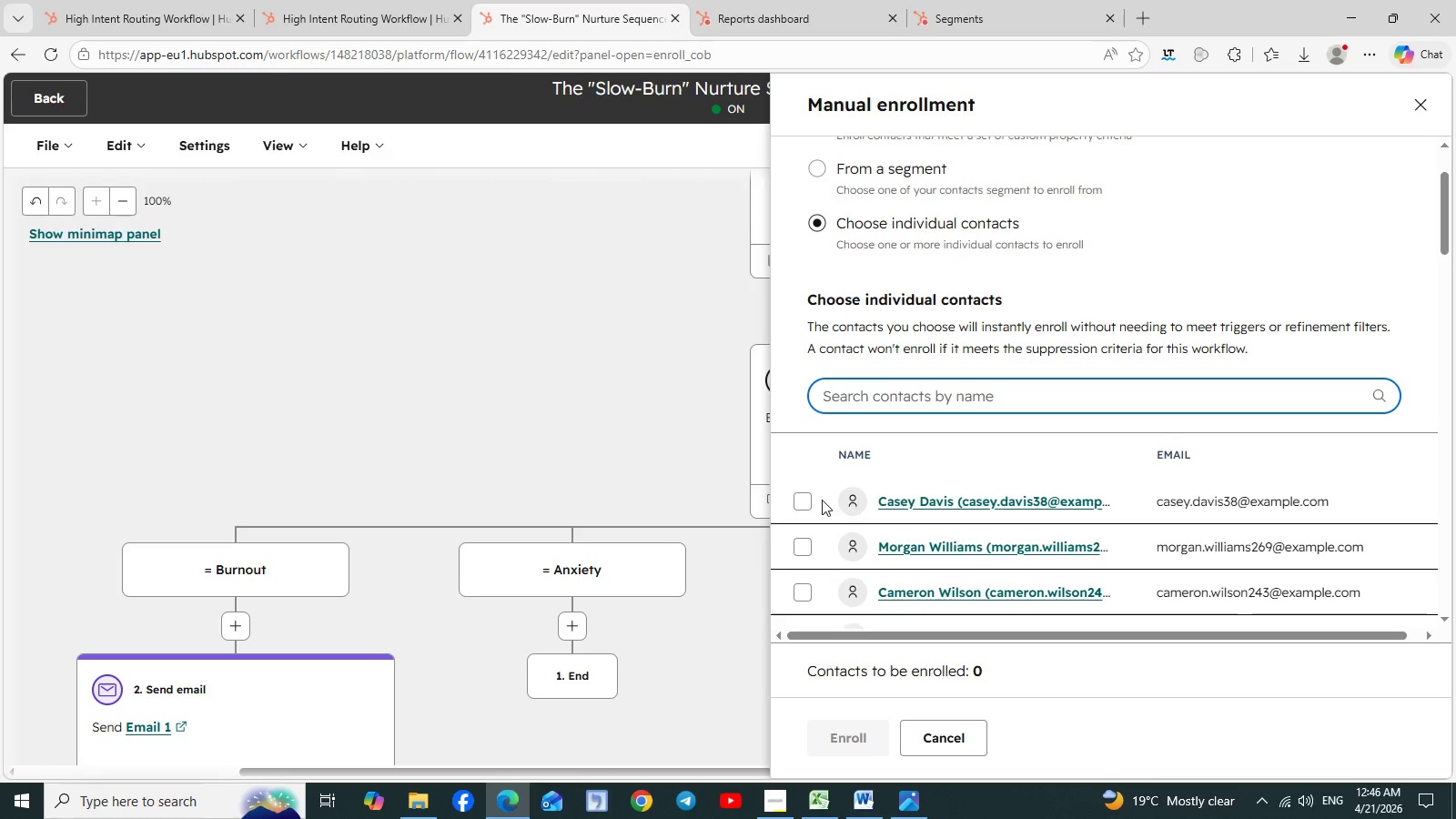 
left_click([808, 498])
 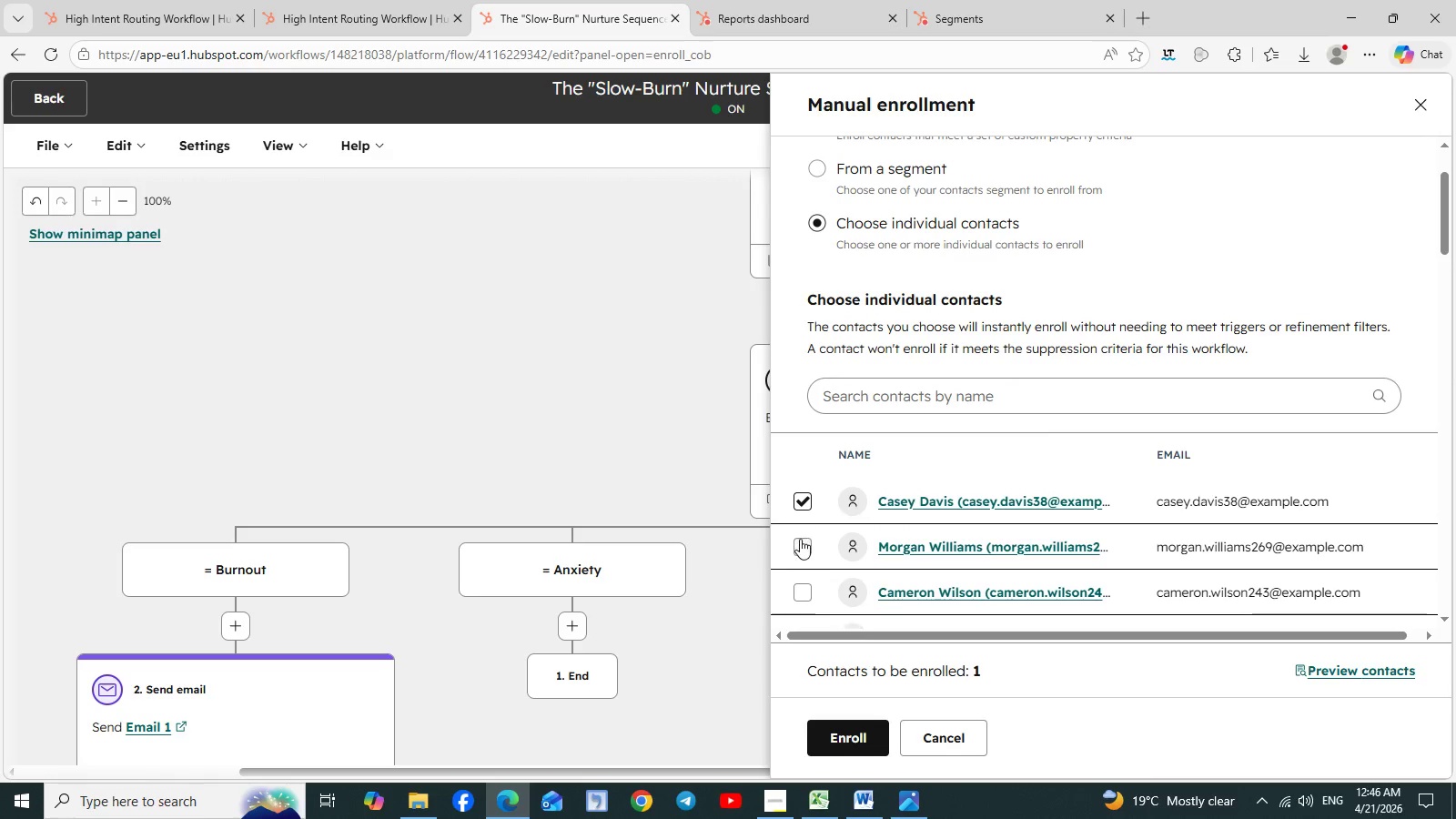 
left_click([800, 539])
 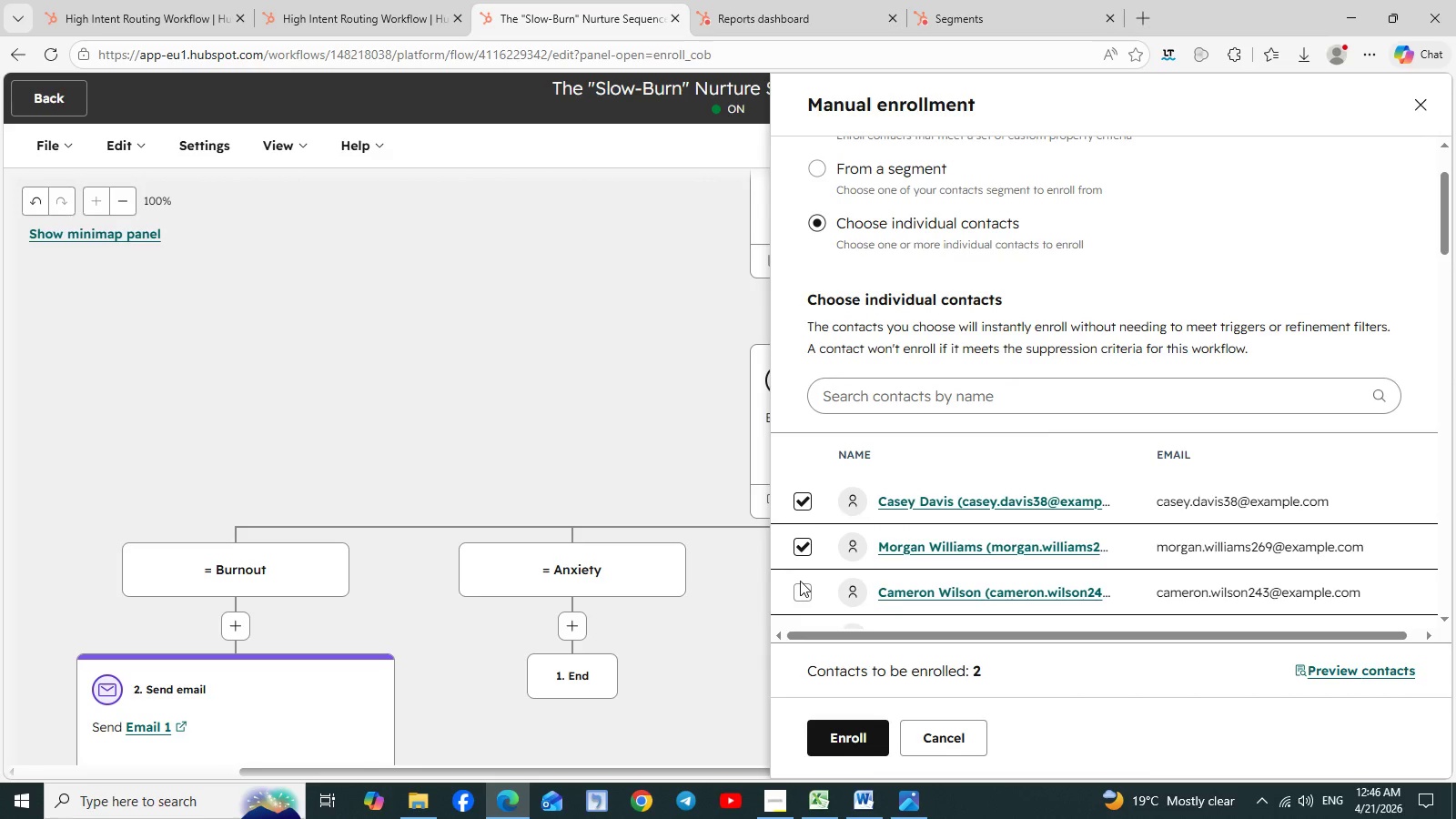 
left_click([800, 581])
 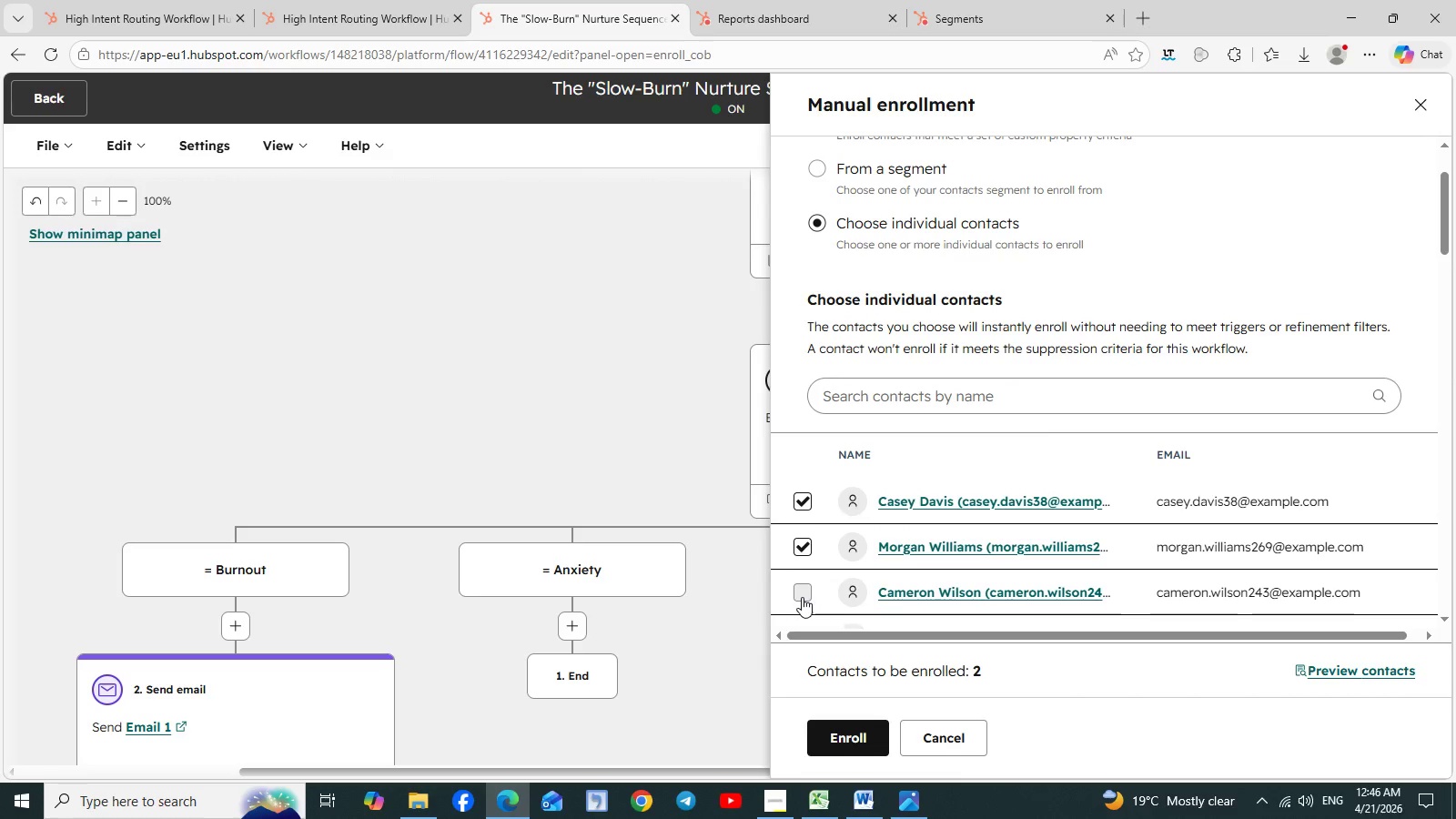 
left_click([802, 597])
 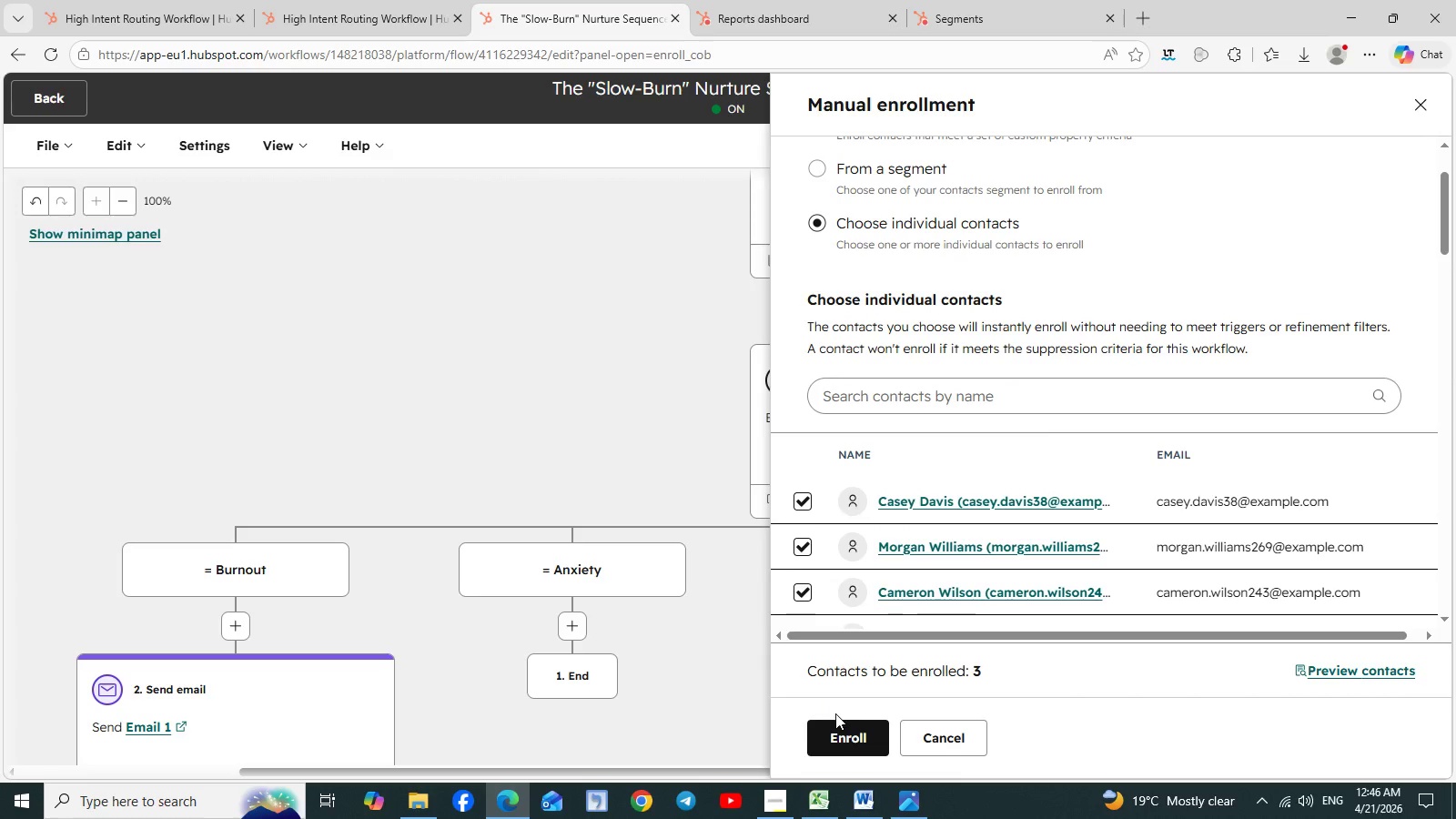 
left_click([844, 719])
 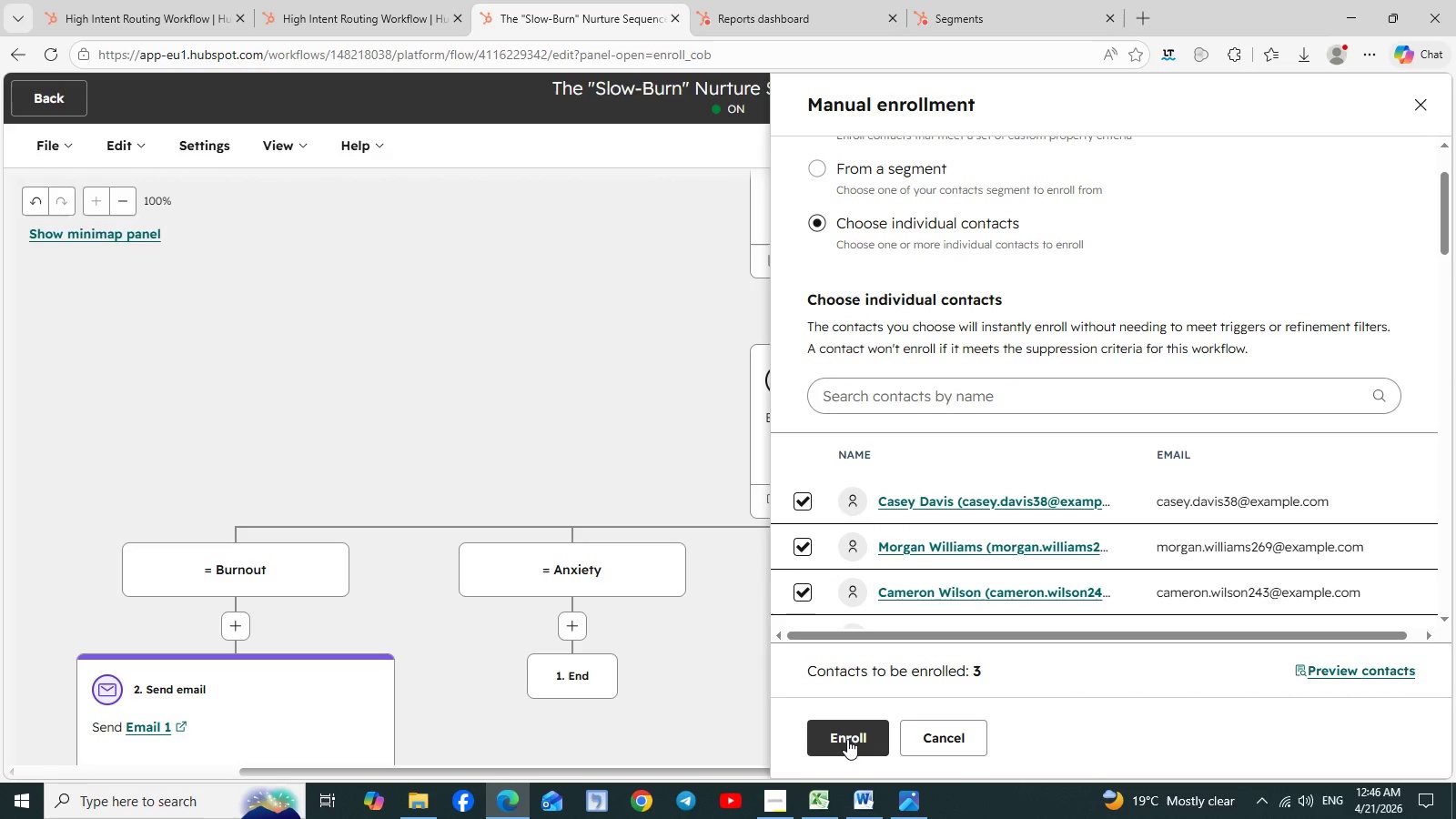 
left_click([847, 739])
 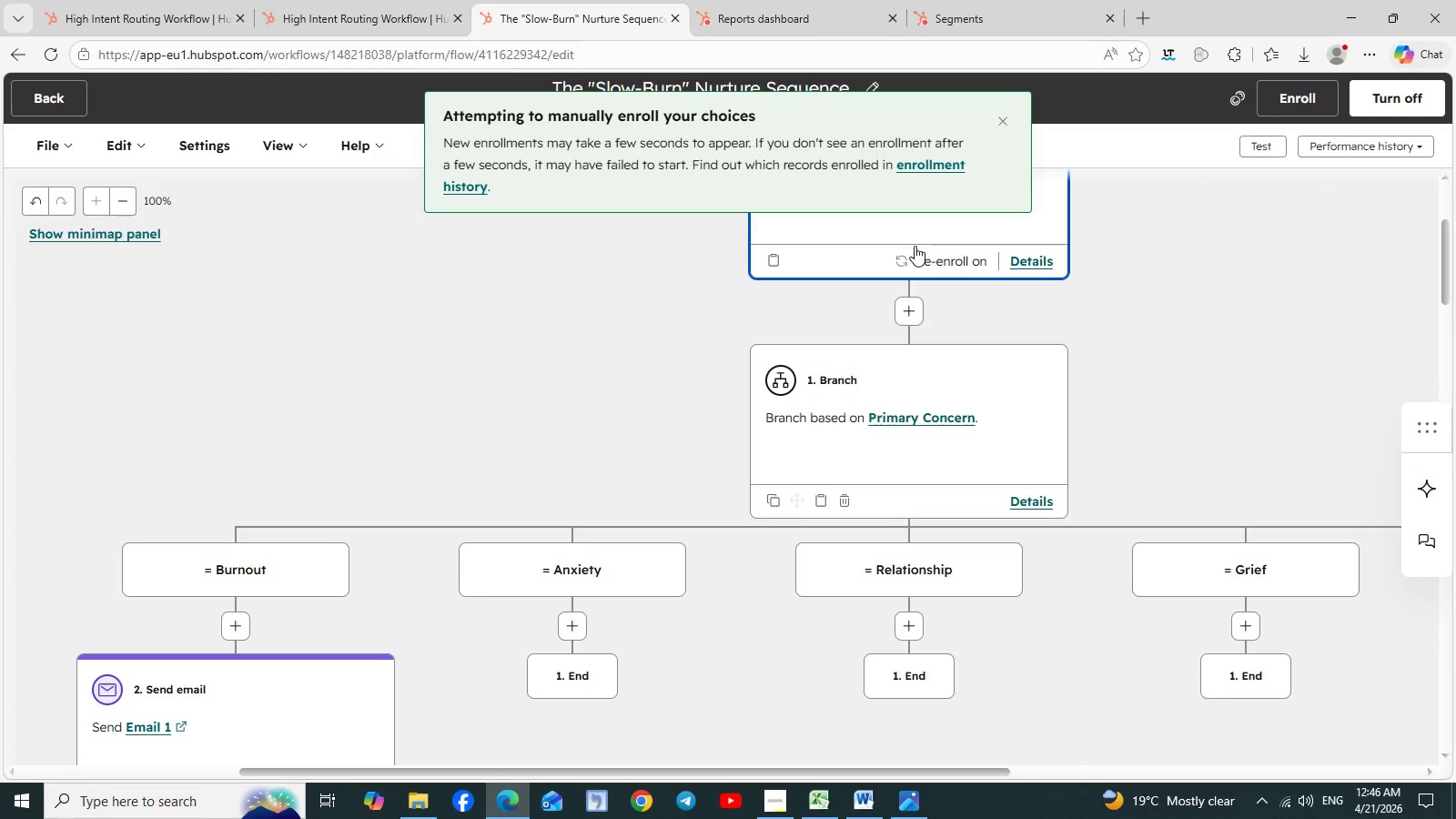 
wait(9.67)
 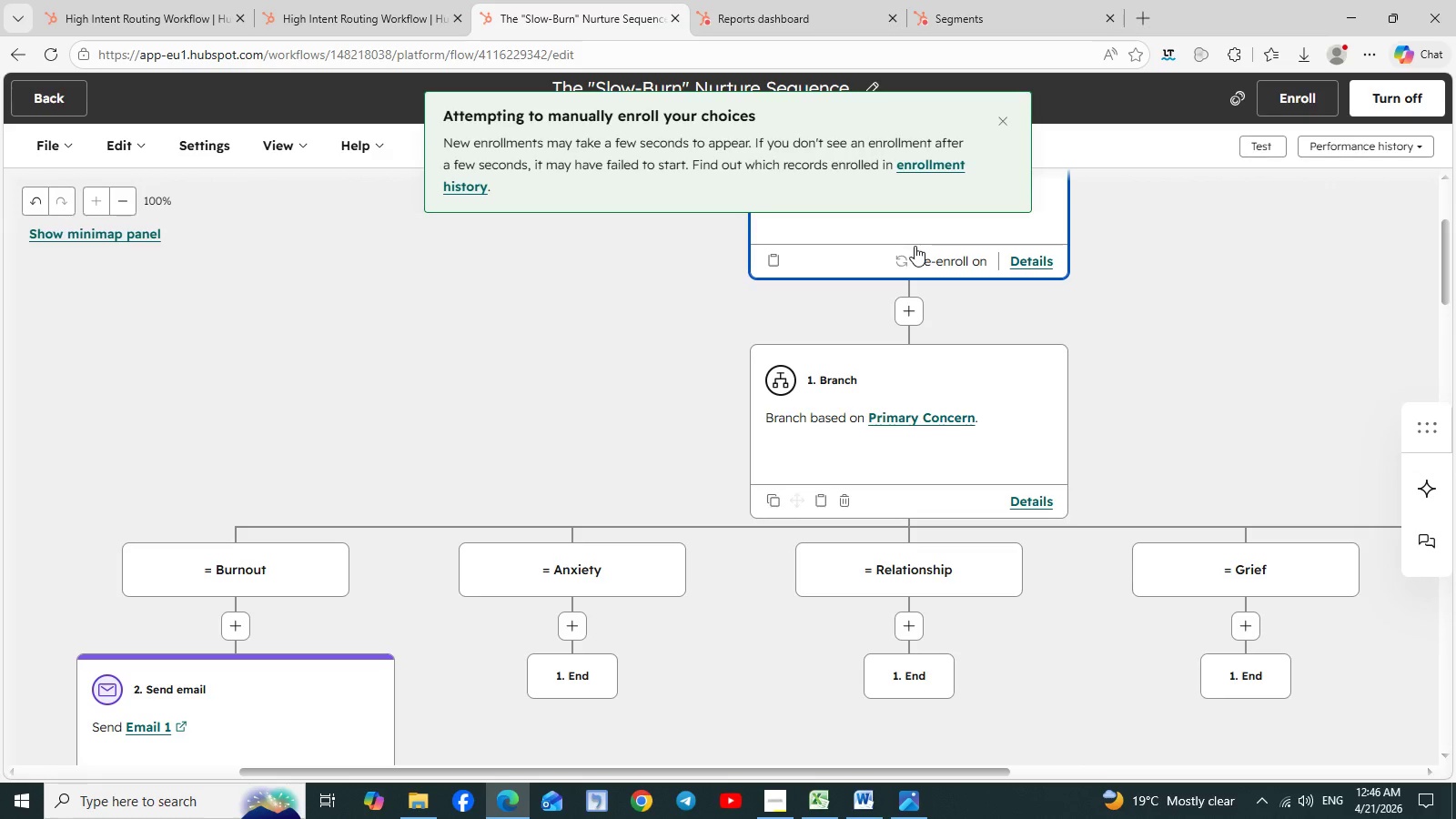 
left_click([925, 165])
 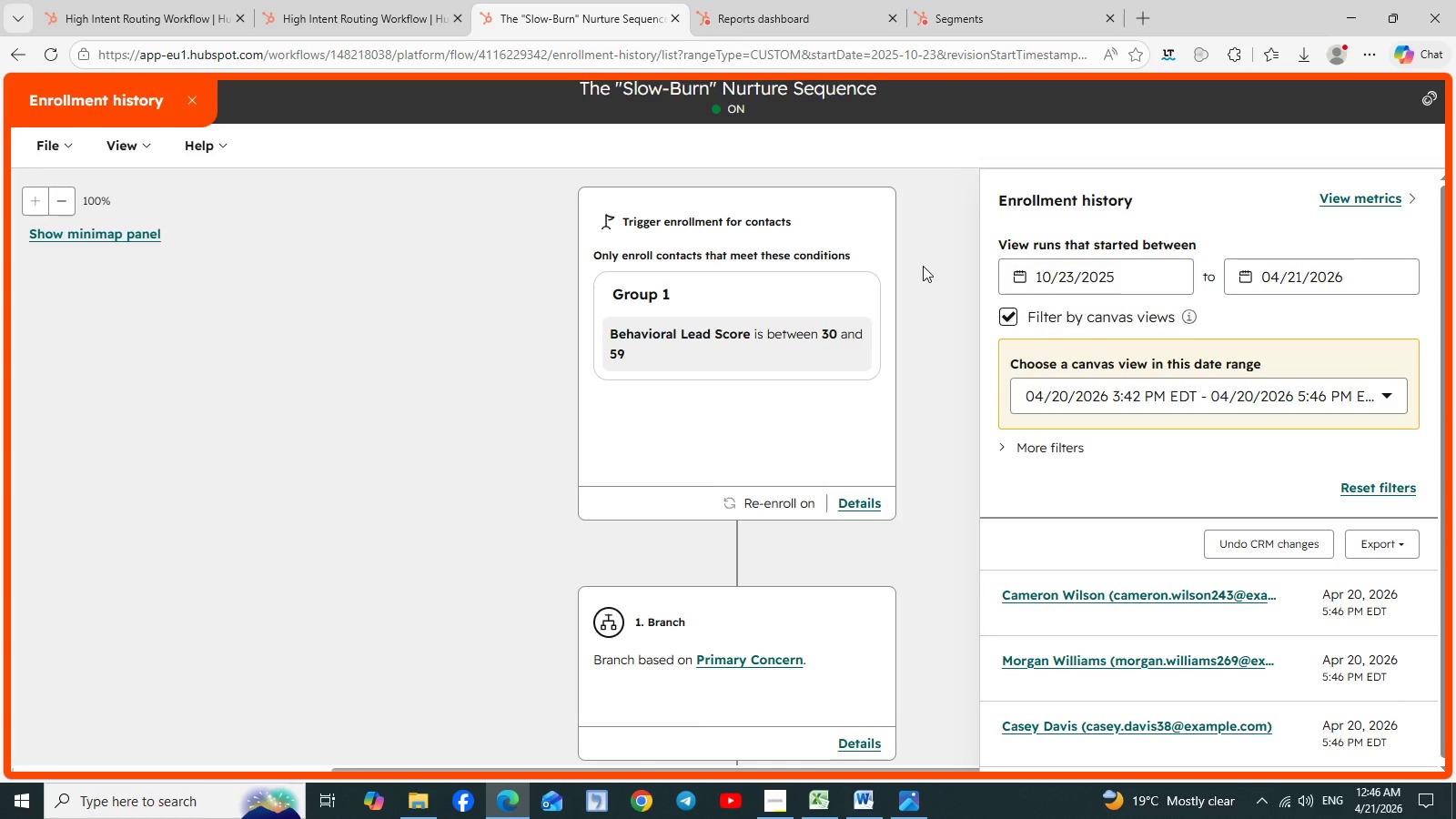 
scroll: coordinate [845, 315], scroll_direction: down, amount: 2.0
 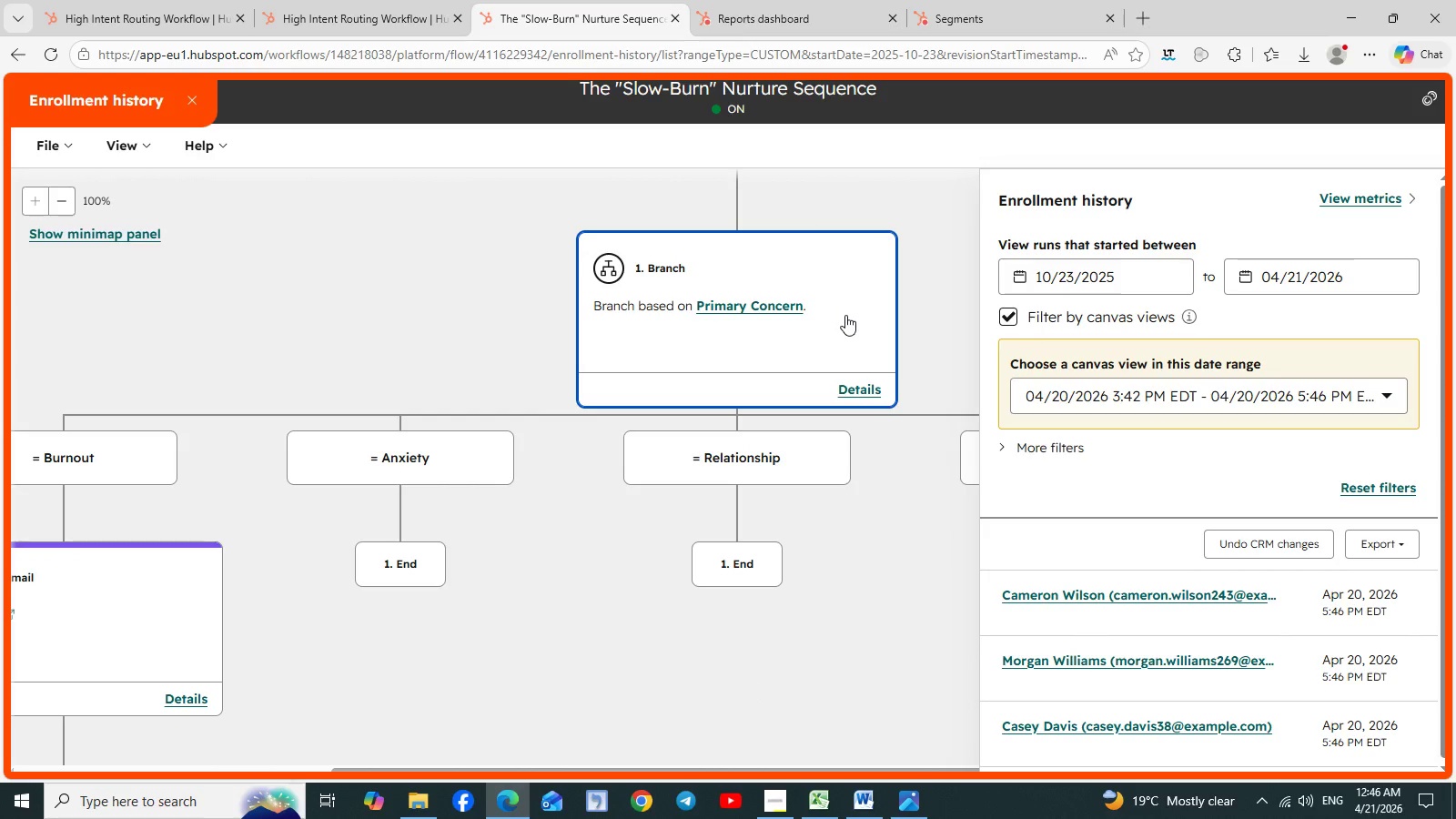 
scroll: coordinate [845, 315], scroll_direction: up, amount: 2.0
 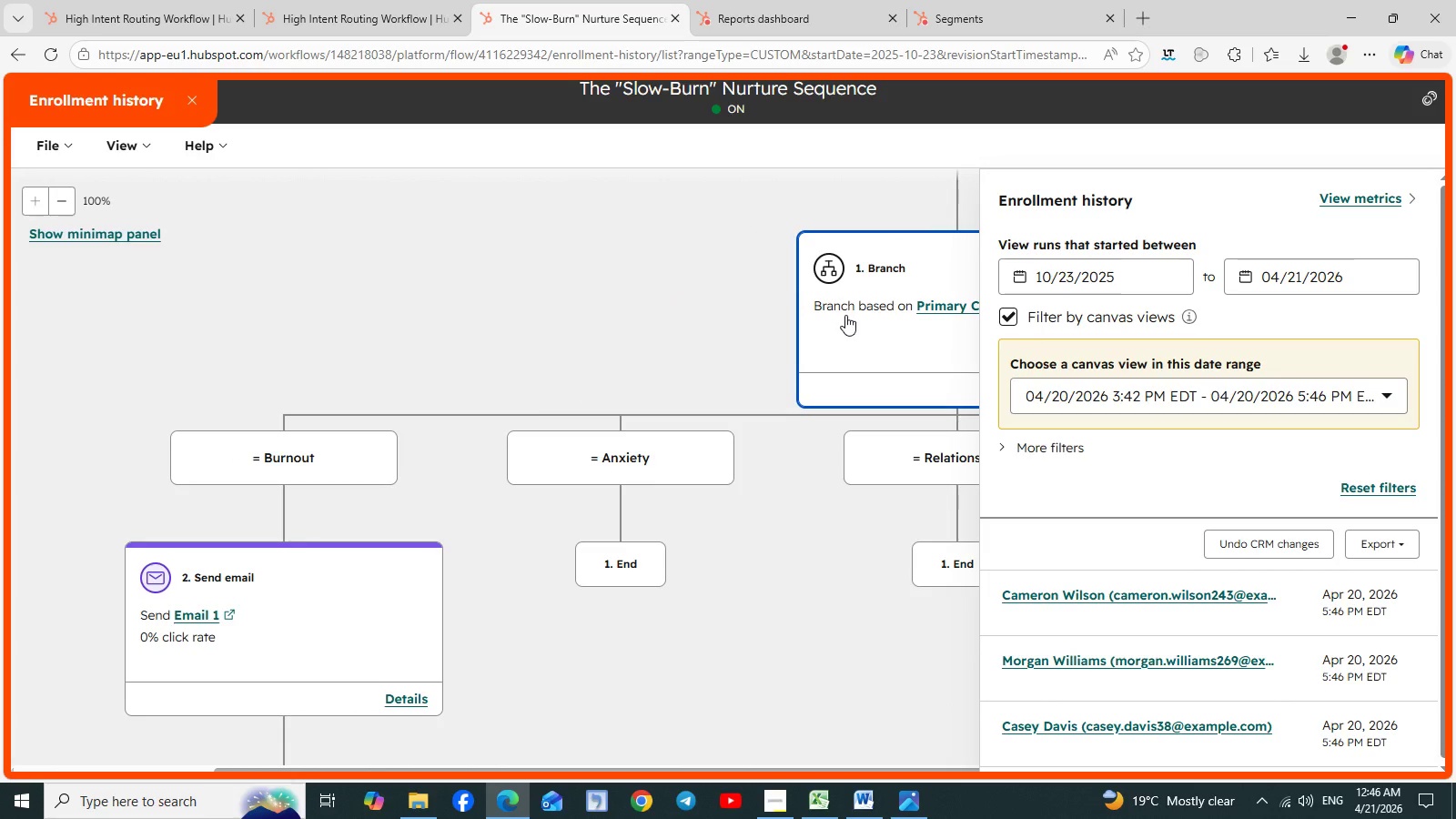 
scroll: coordinate [845, 315], scroll_direction: down, amount: 1.0
 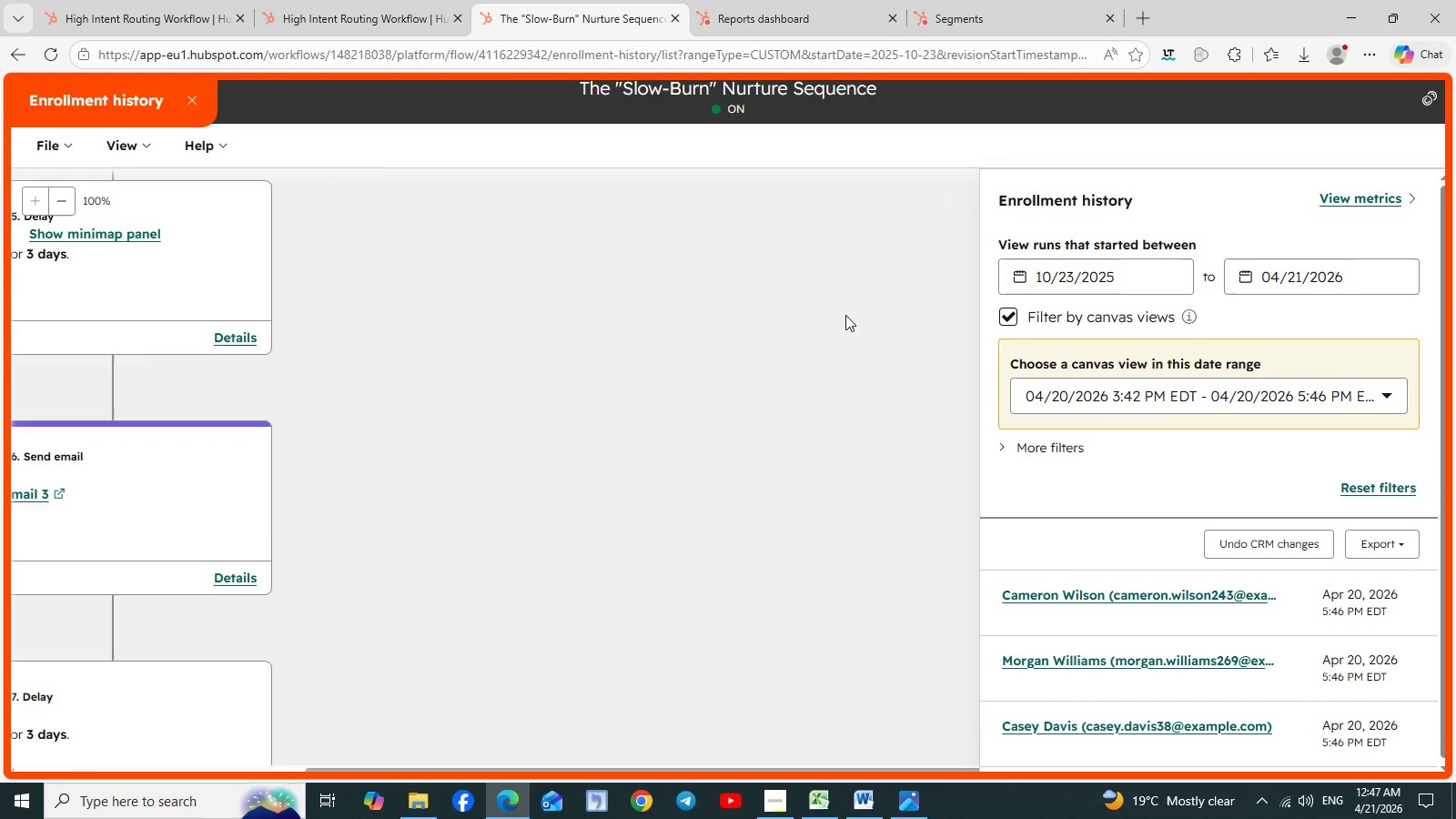 
scroll: coordinate [845, 315], scroll_direction: up, amount: 3.0
 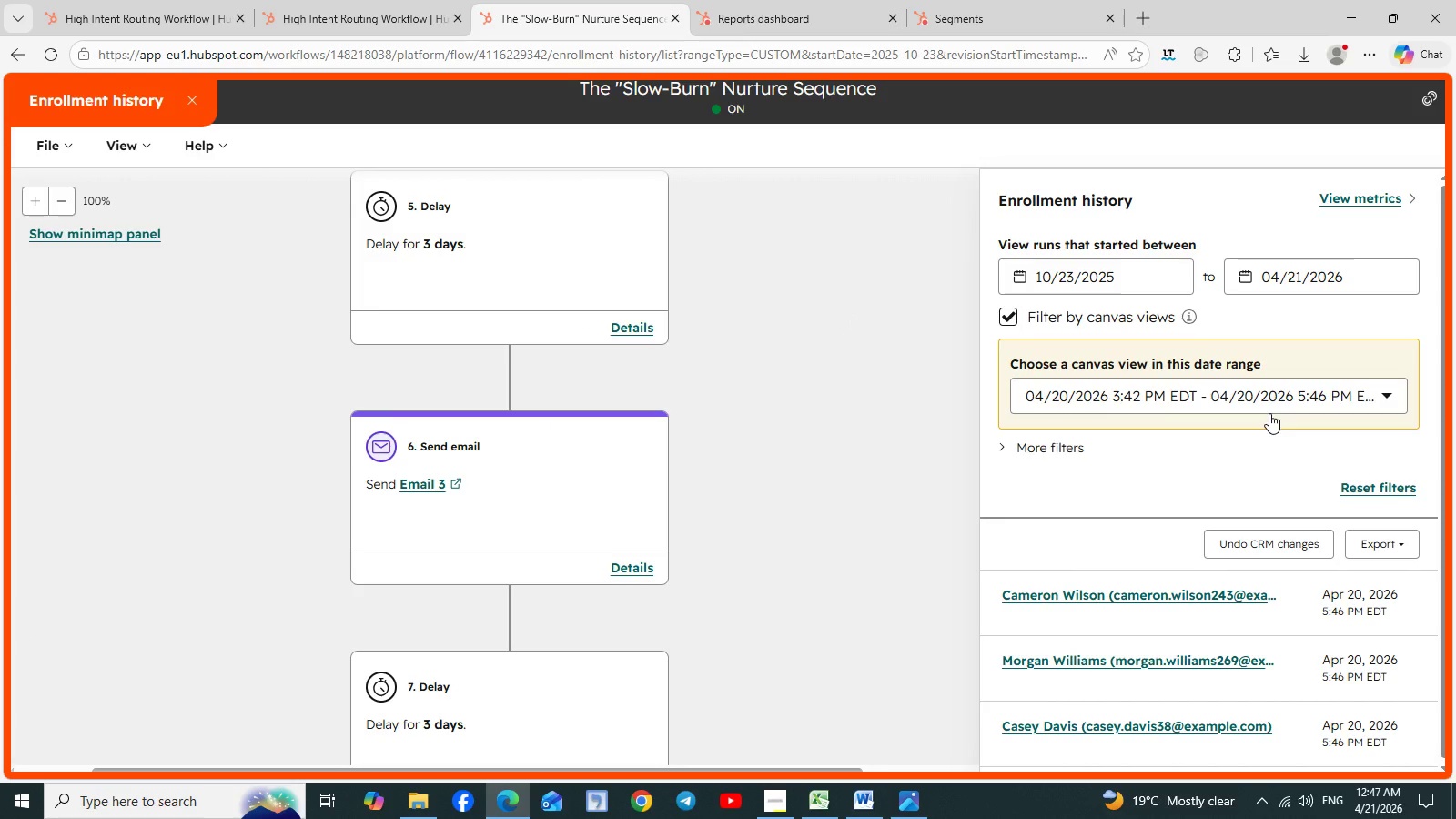 
scroll: coordinate [1269, 410], scroll_direction: down, amount: 1.0
 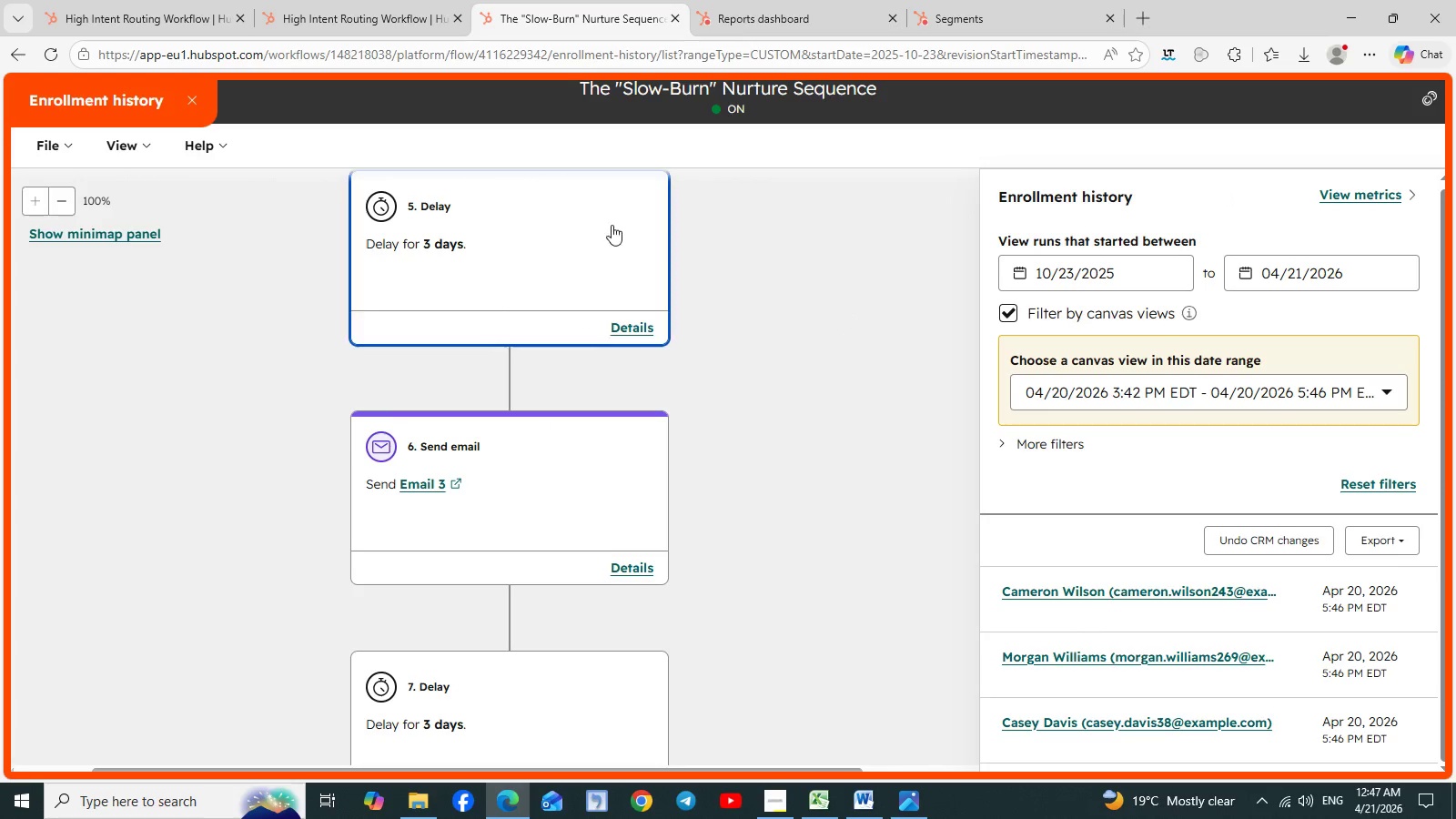 
wait(5.56)
 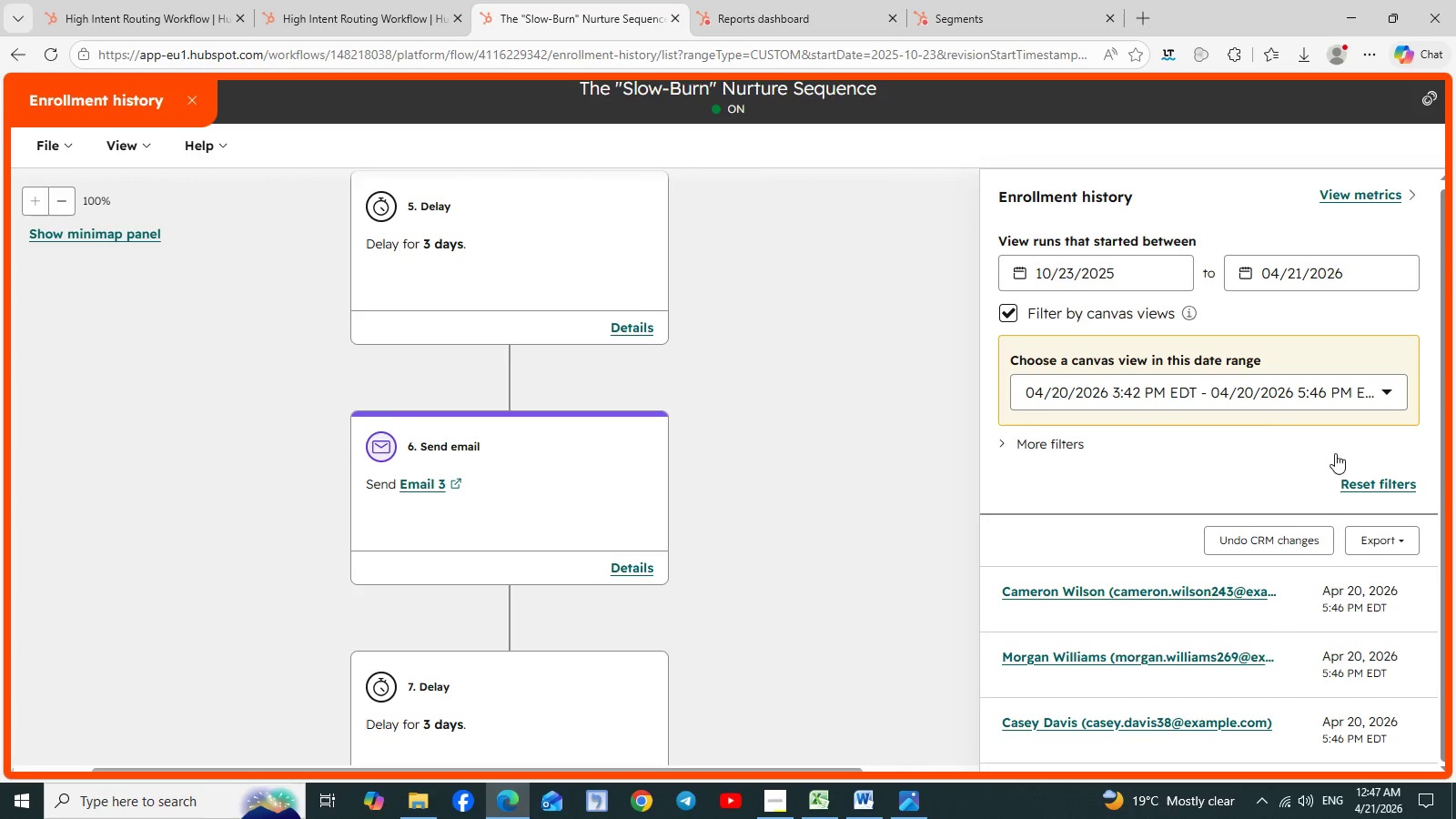 
left_click([192, 96])
 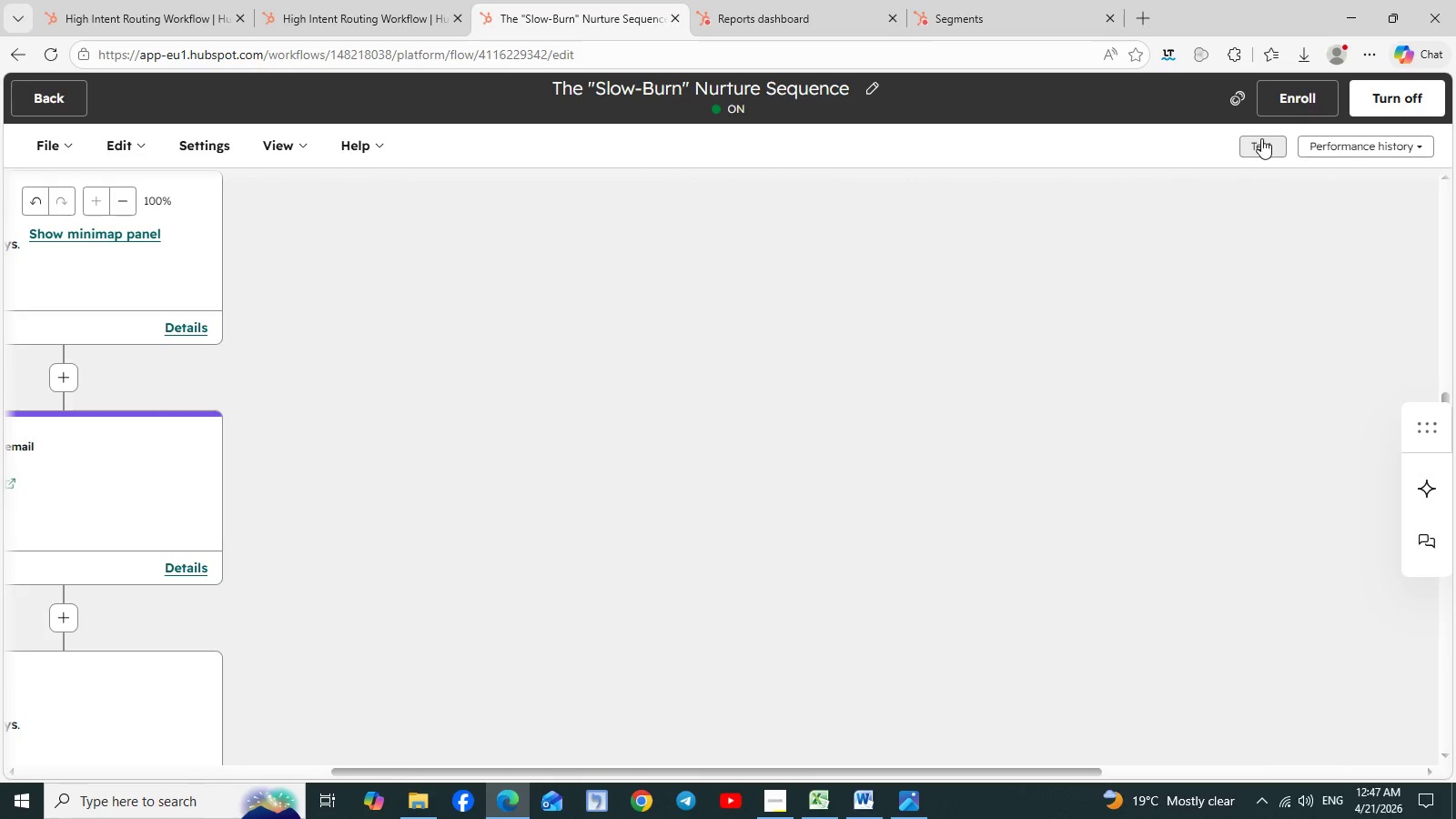 
wait(5.72)
 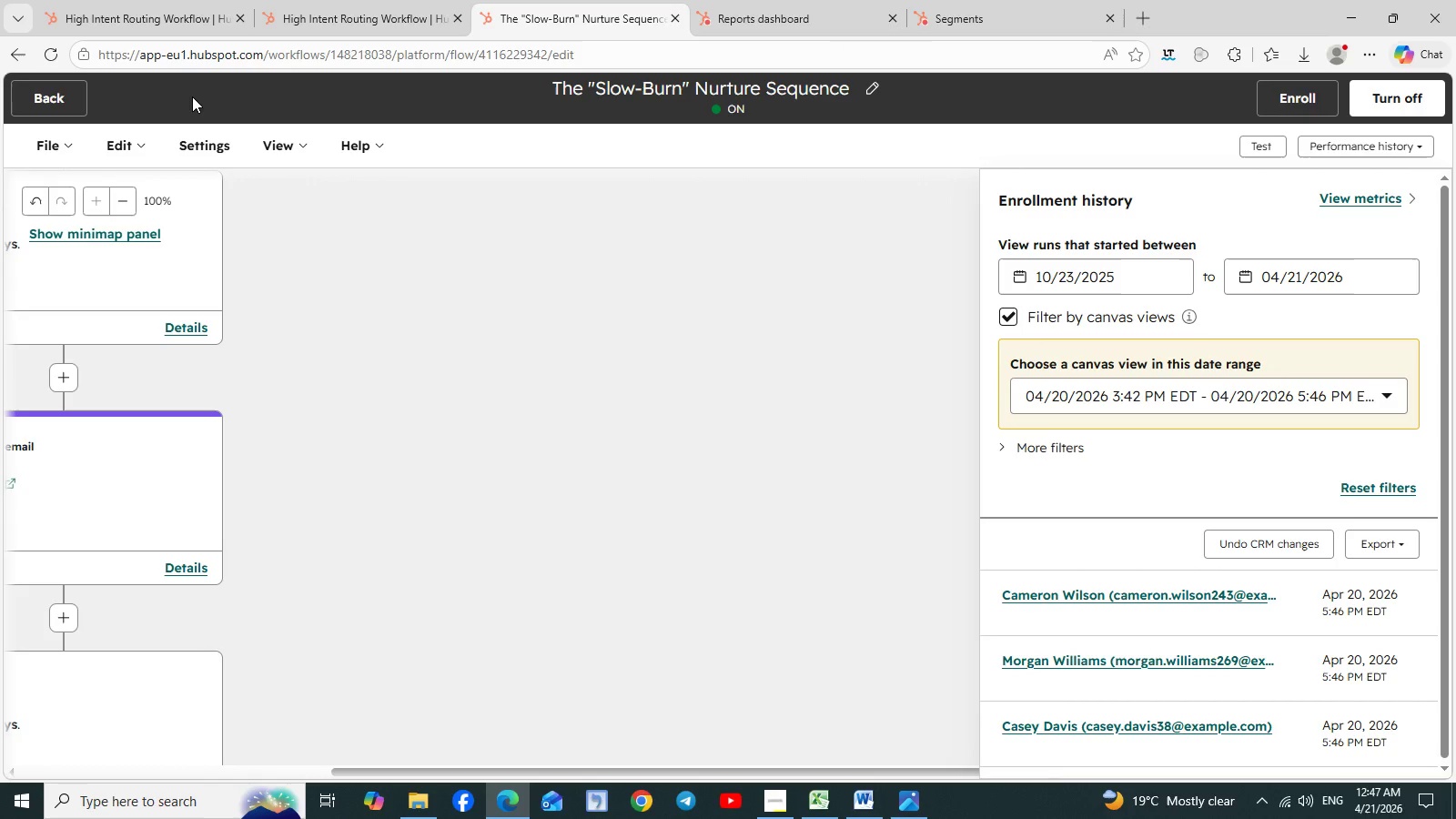 
left_click([1261, 138])
 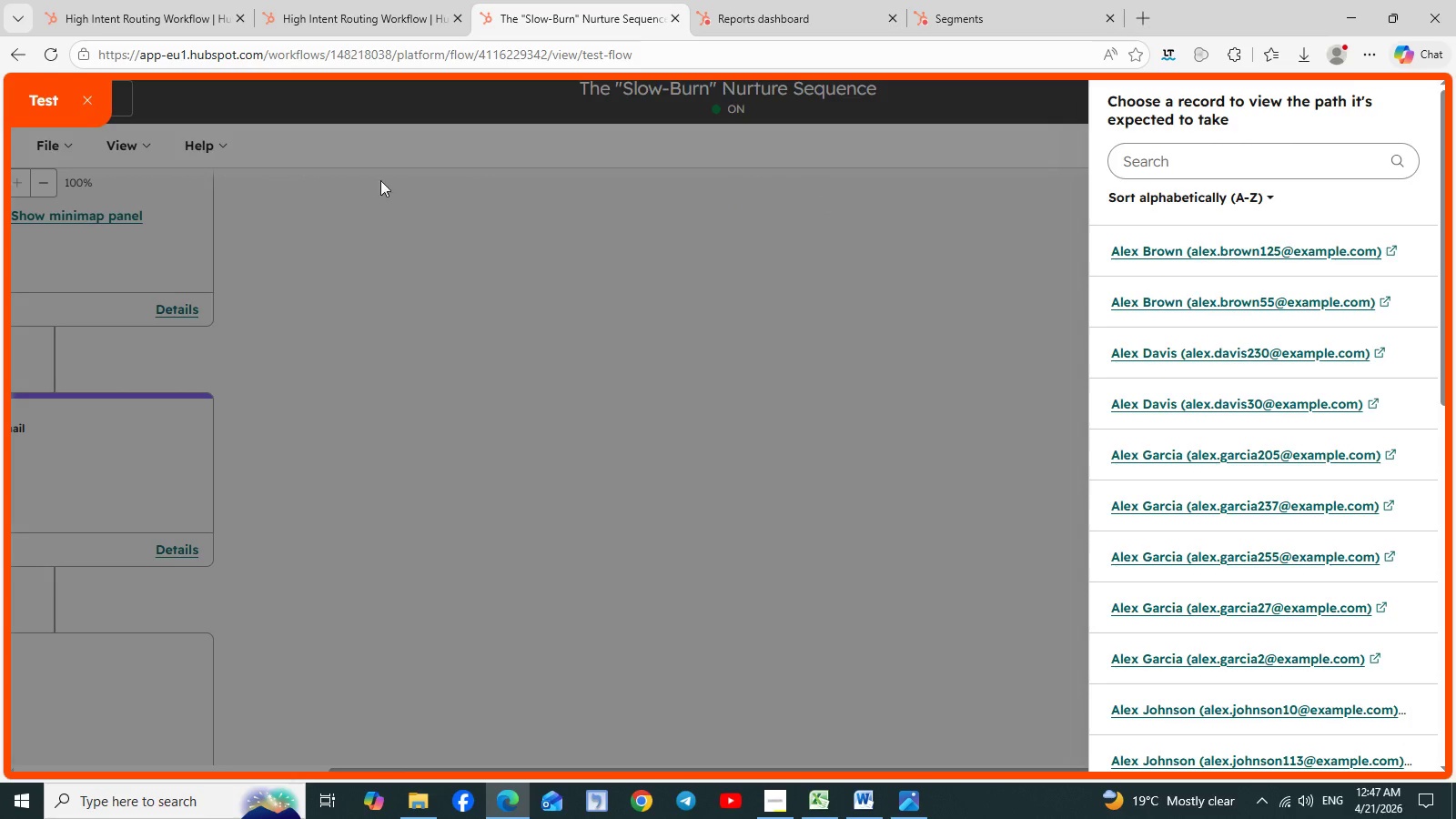 
wait(5.12)
 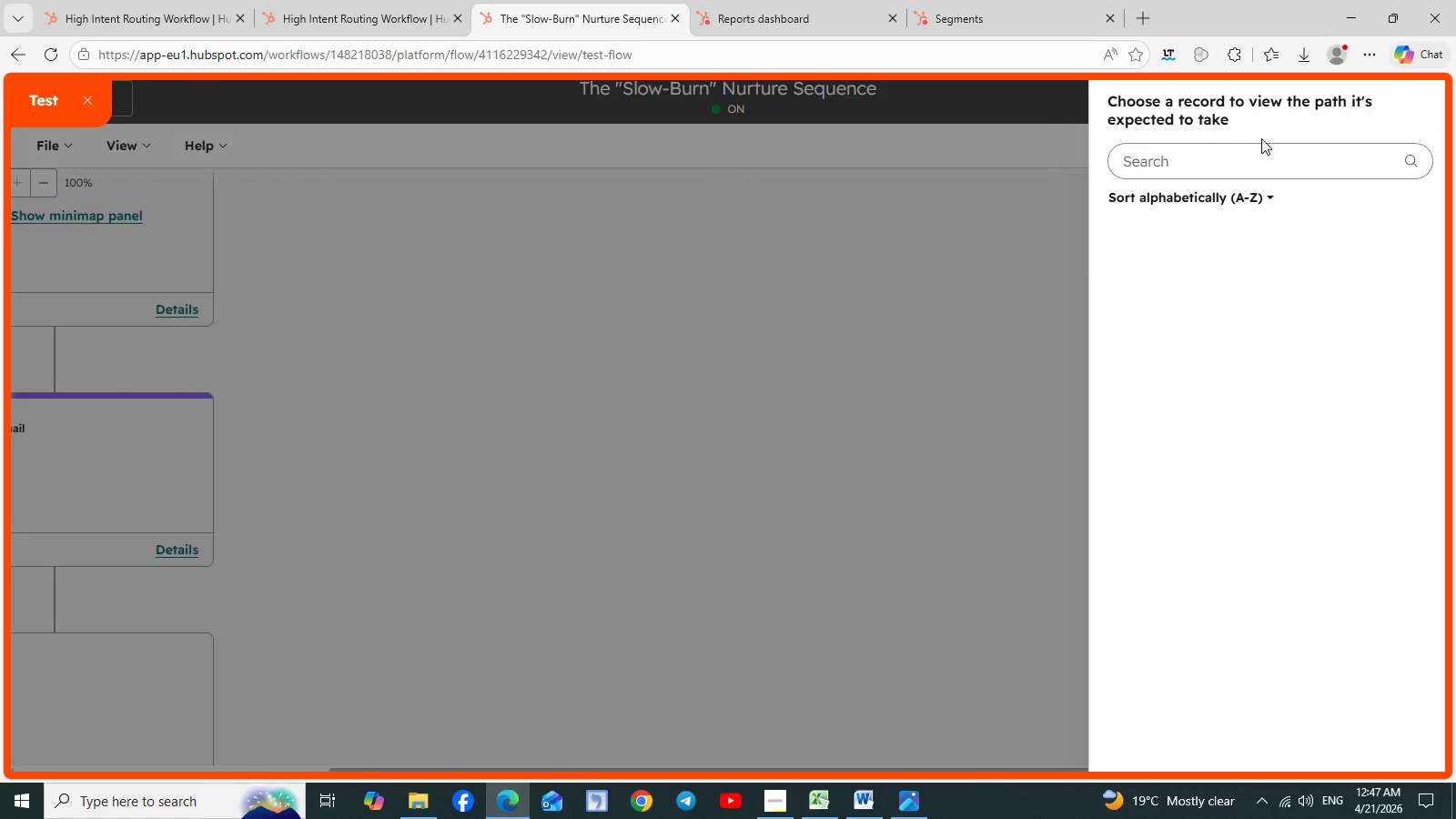 
left_click([88, 97])
 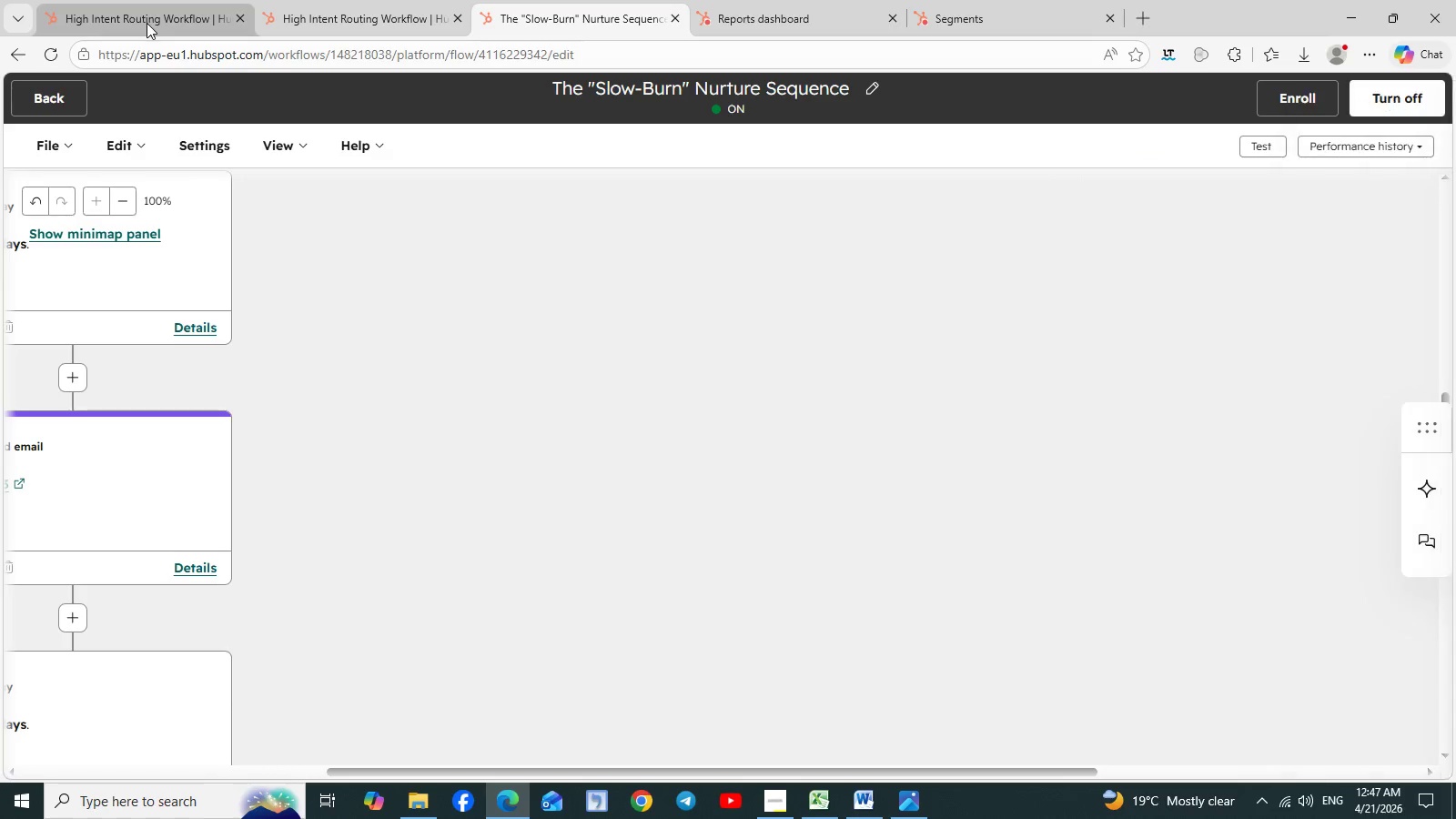 
left_click([147, 23])
 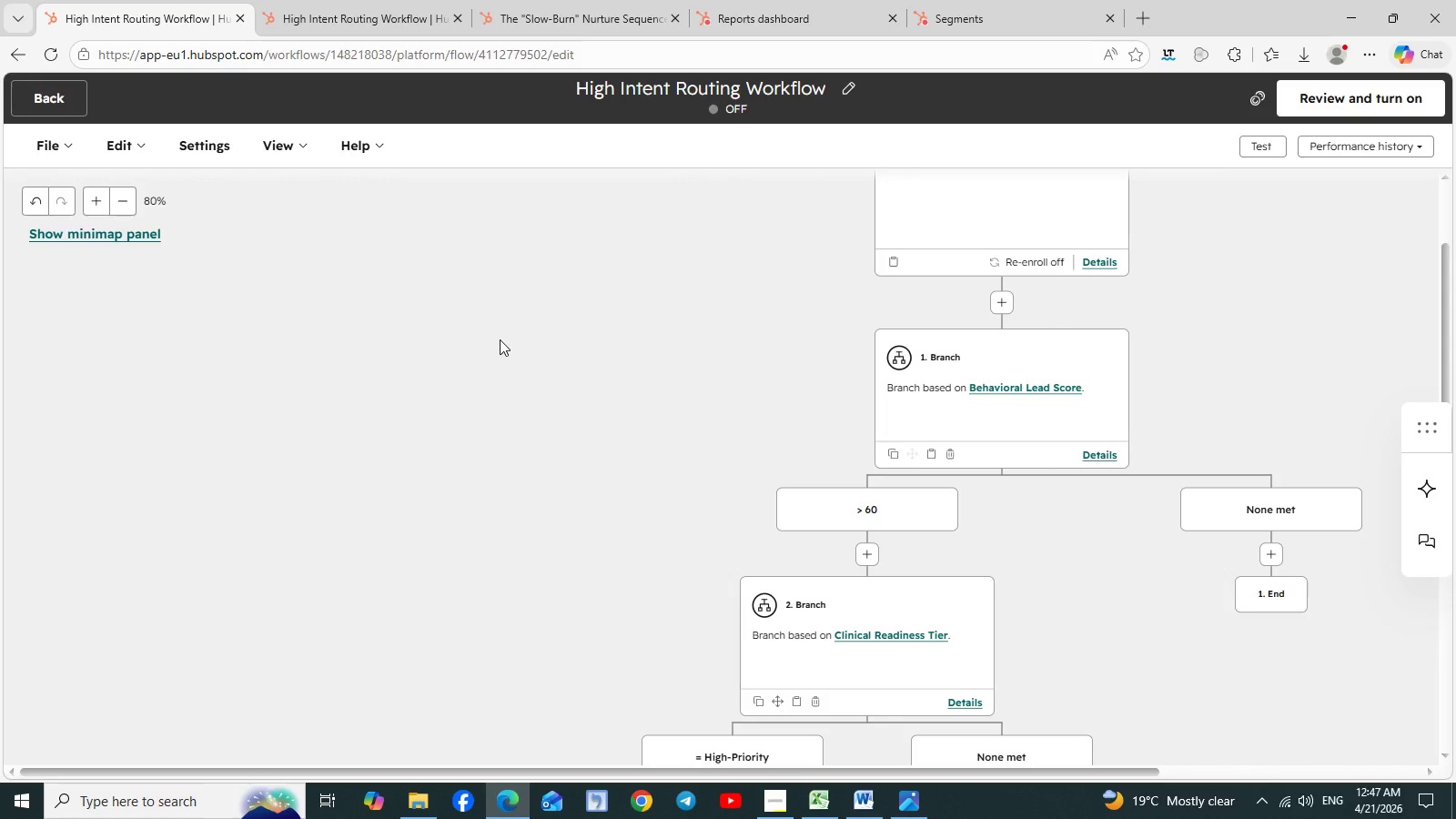 
scroll: coordinate [500, 339], scroll_direction: none, amount: 0.0
 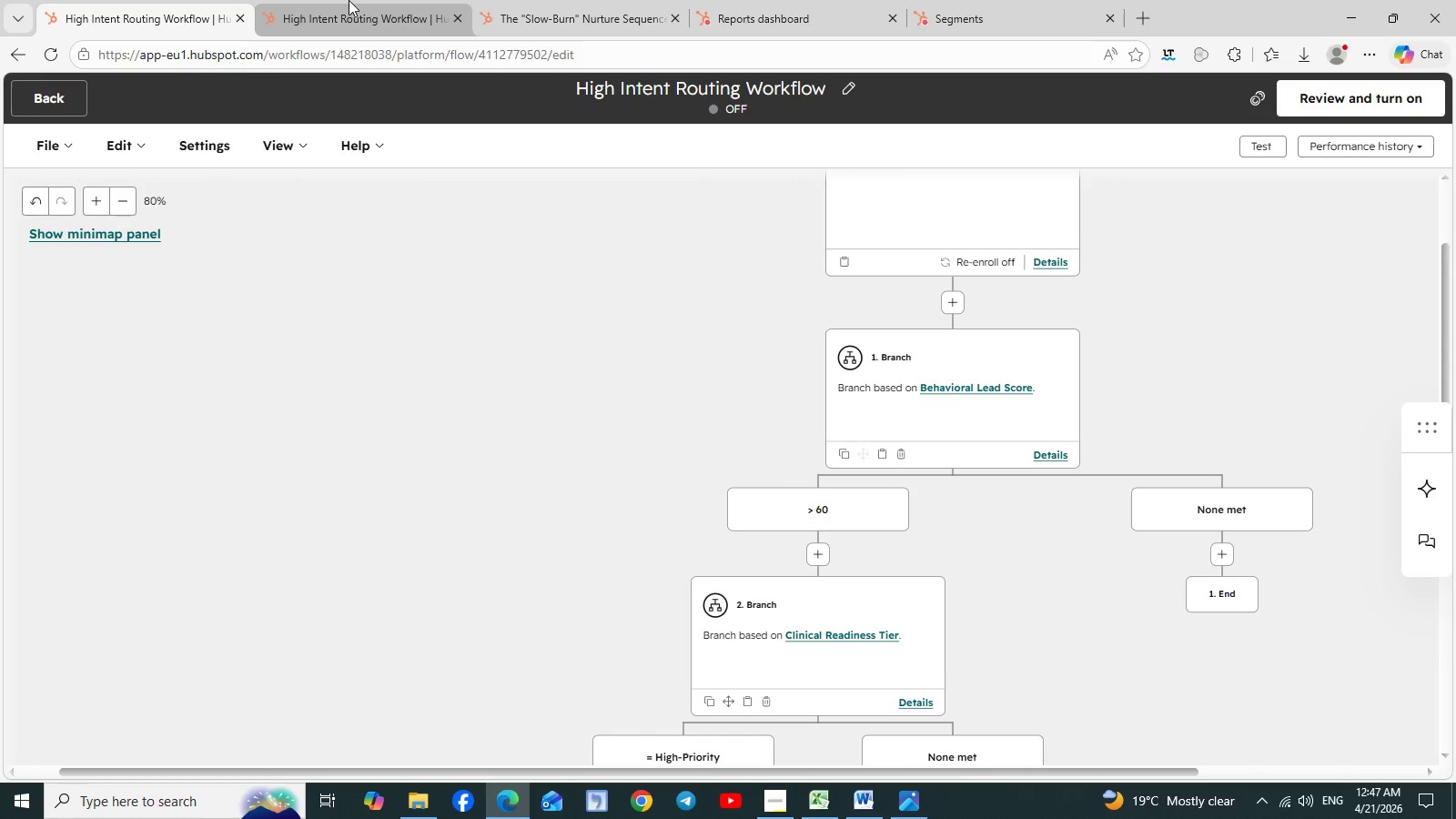 
left_click([347, 0])
 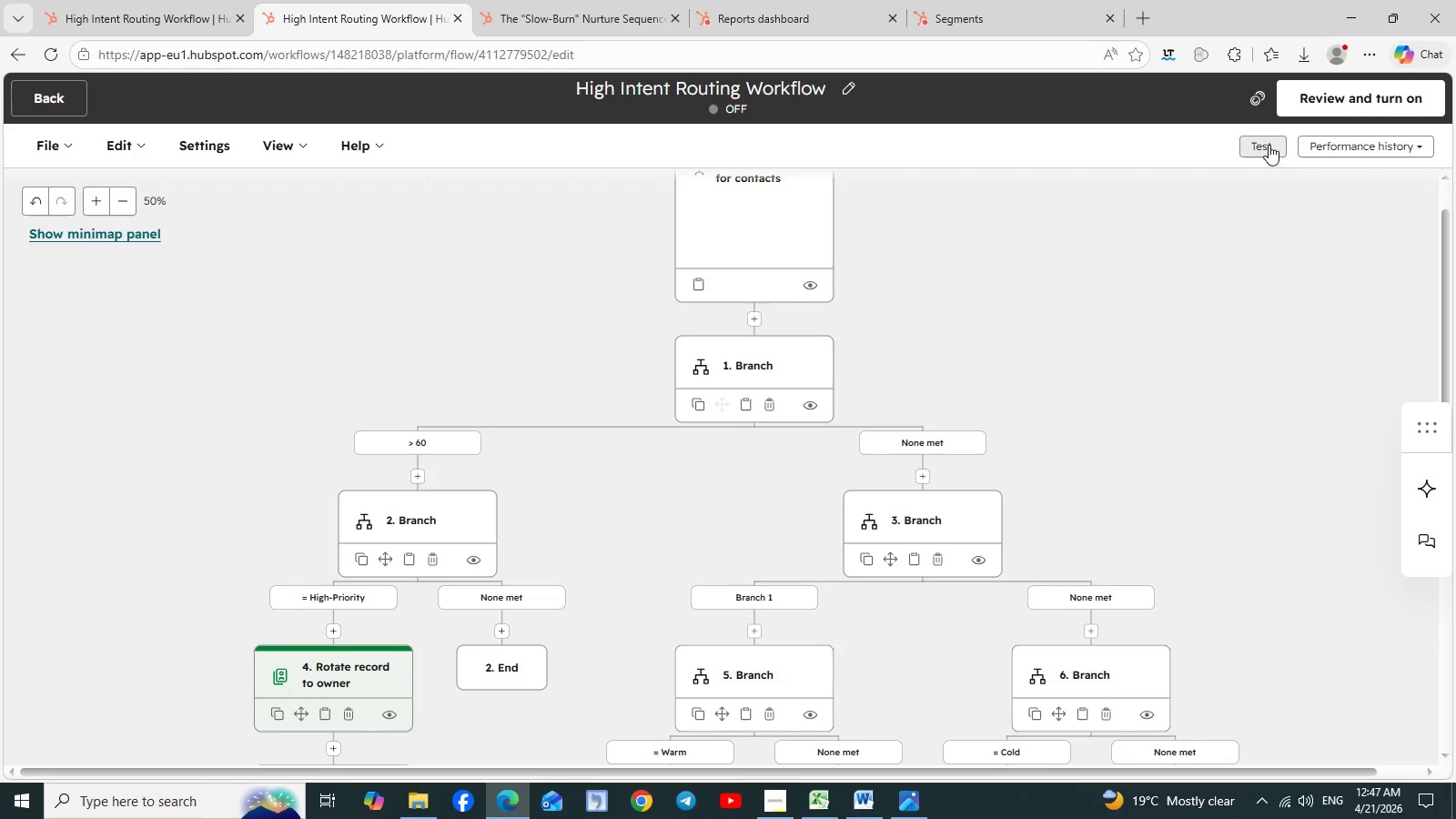 
left_click([1339, 106])
 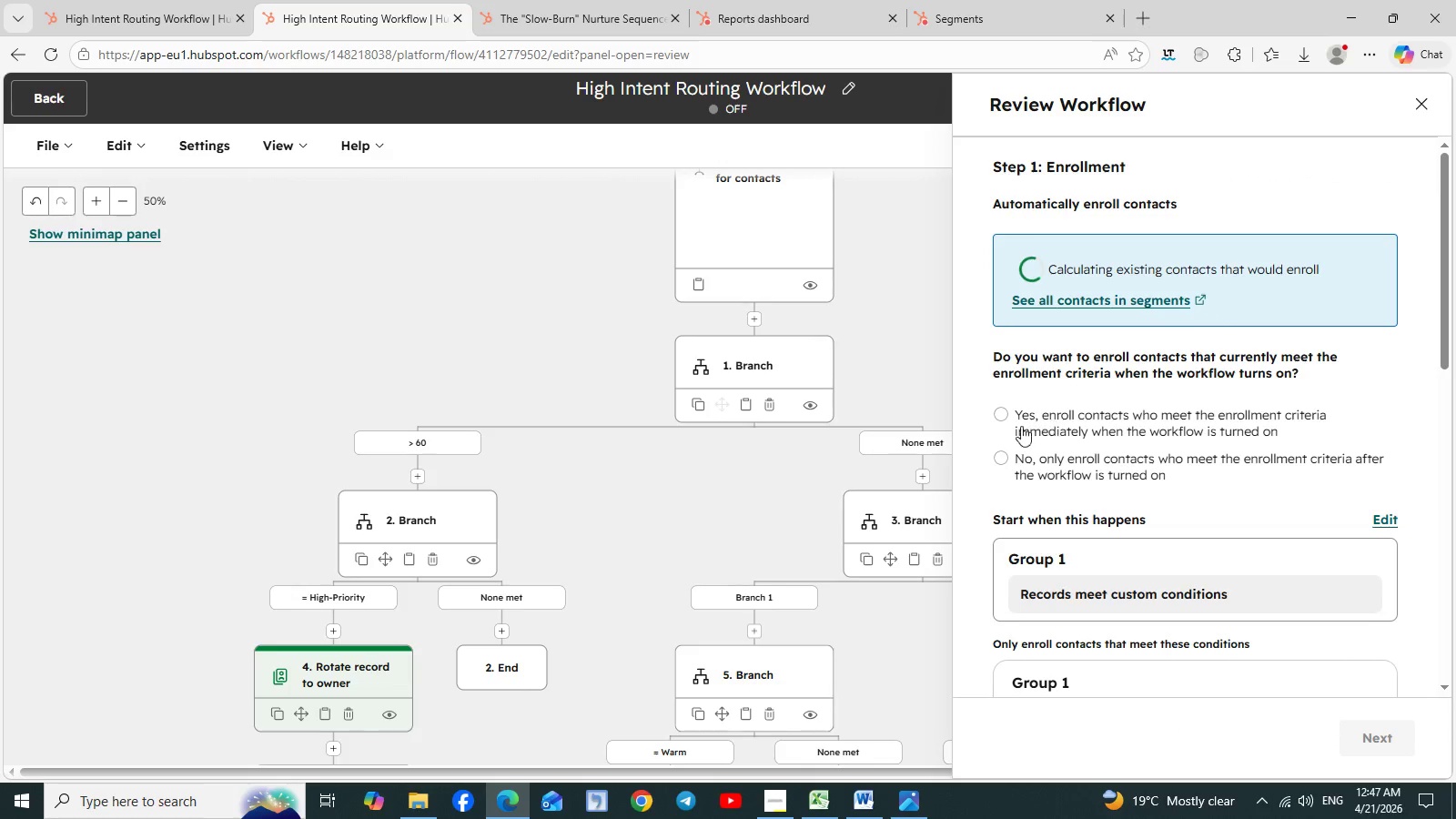 
left_click([1000, 418])
 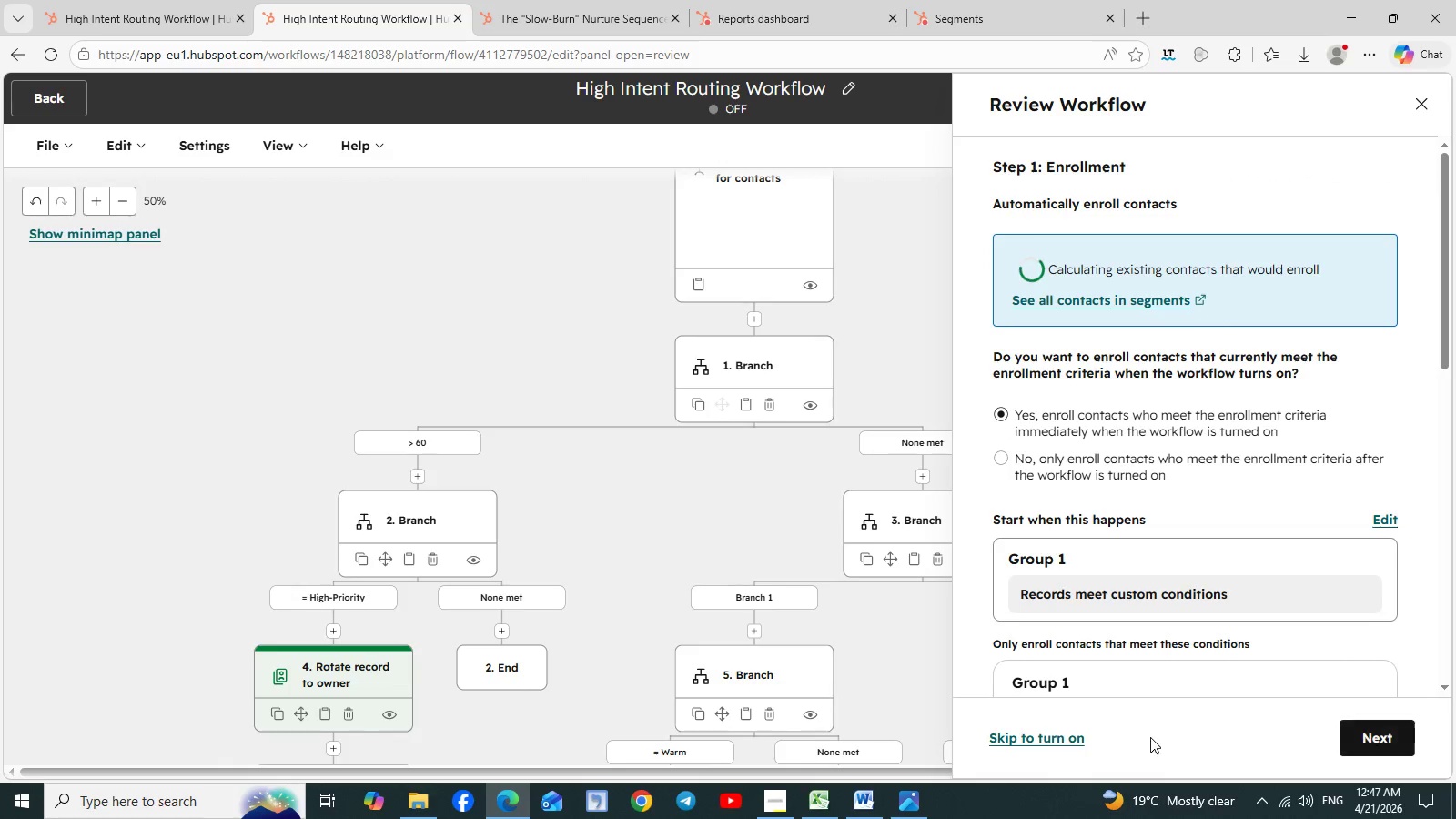 
left_click([1057, 733])
 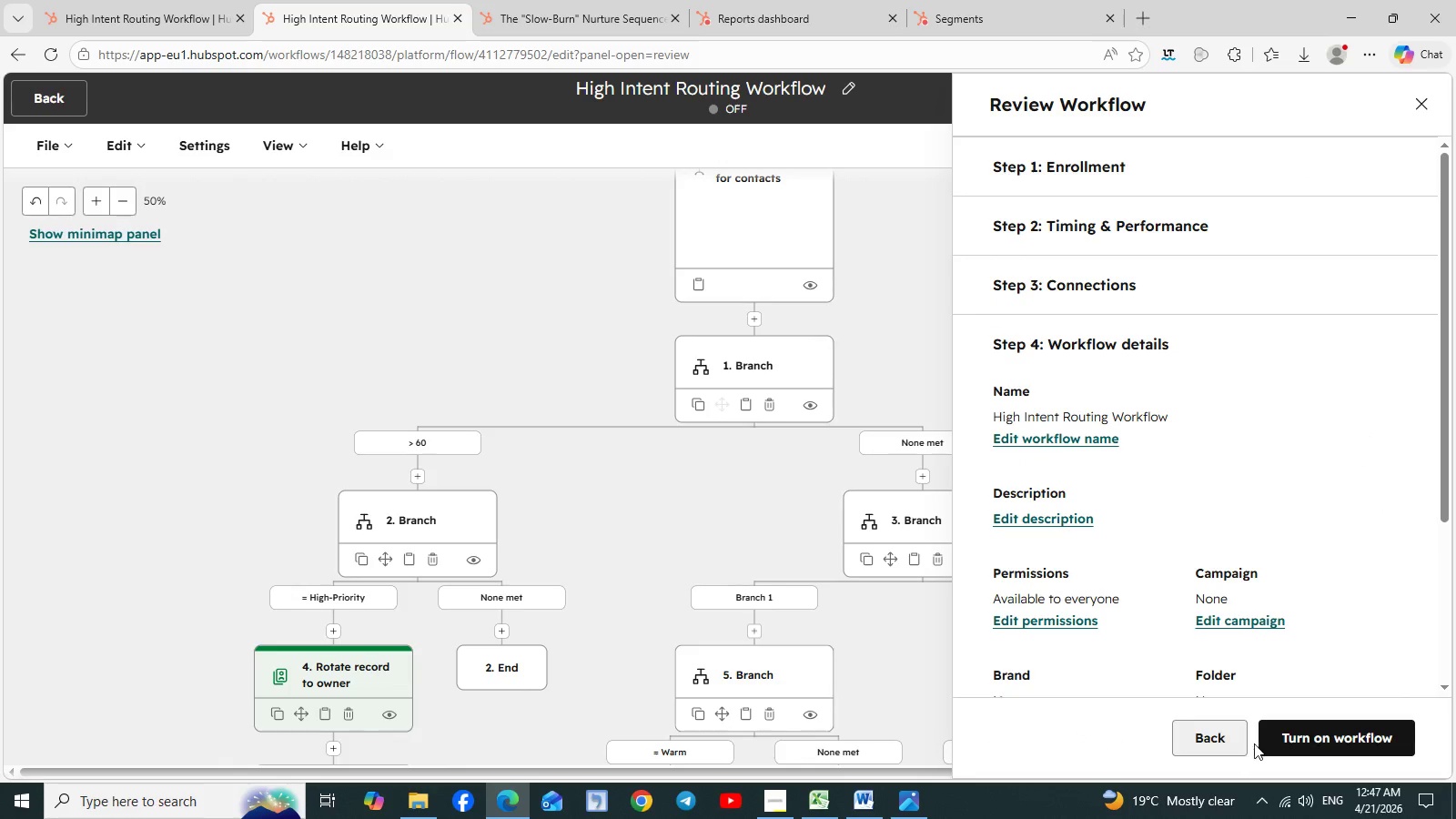 
left_click([1303, 743])
 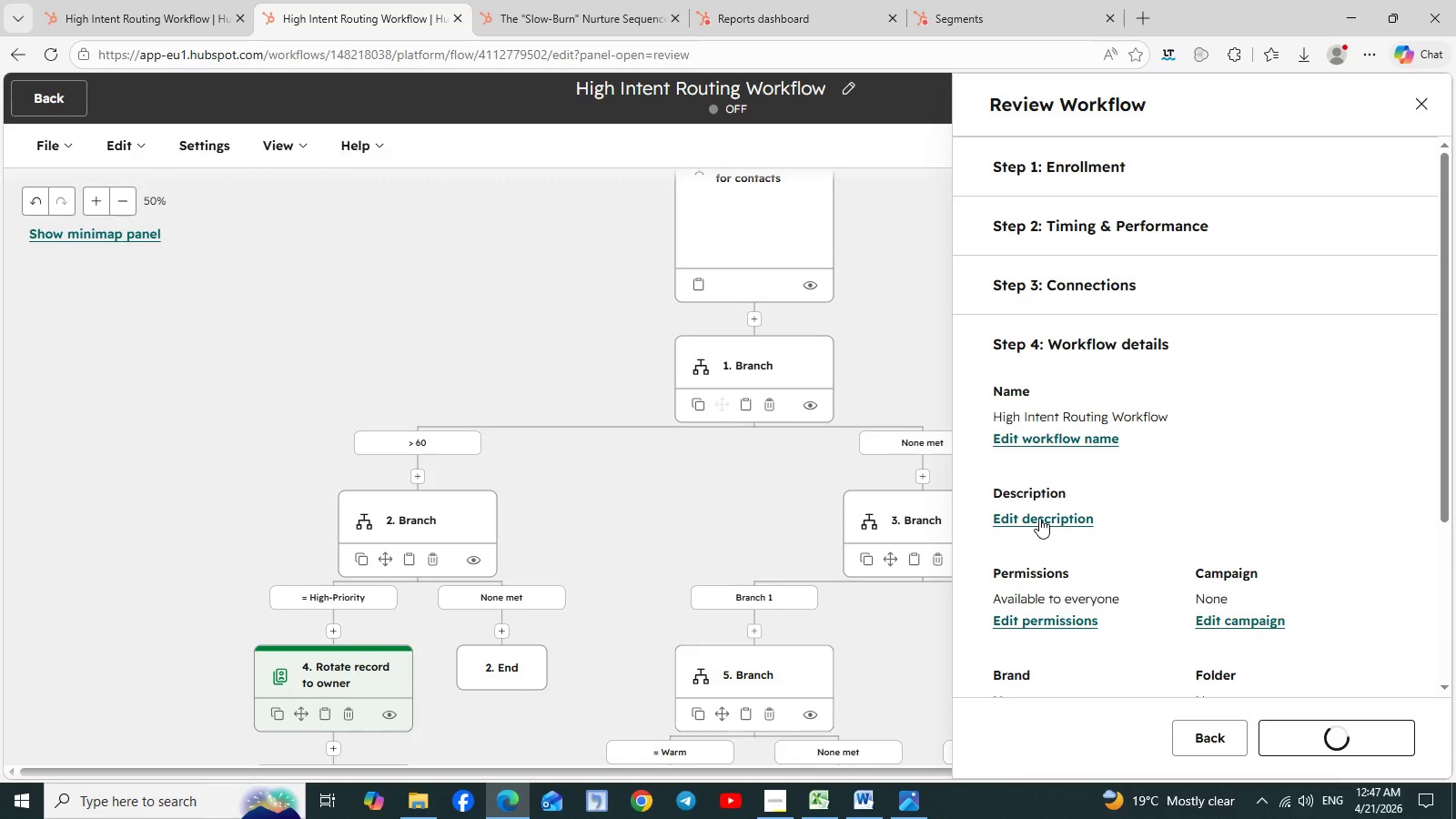 
mouse_move([944, 320])
 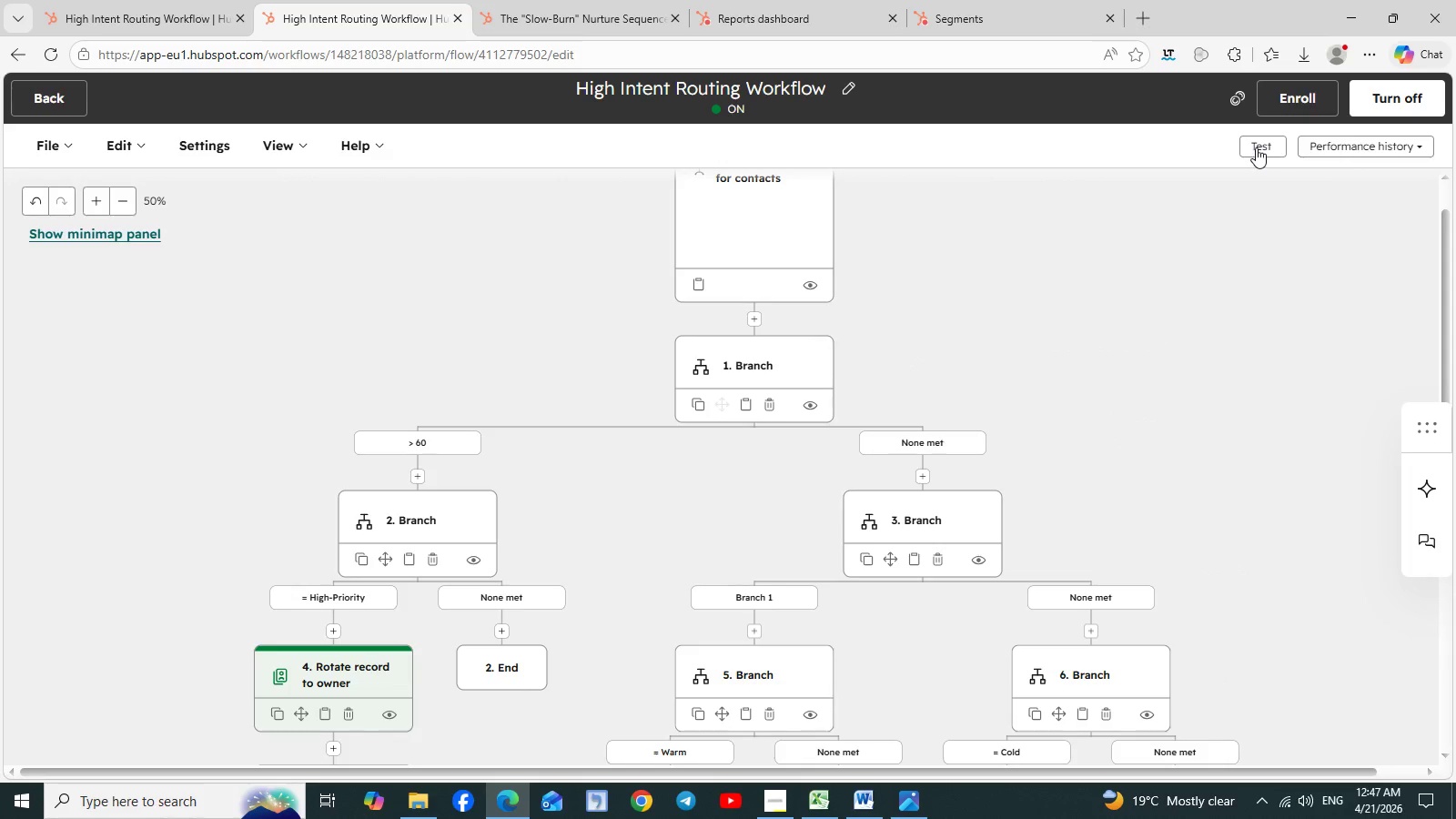 
left_click([1256, 147])
 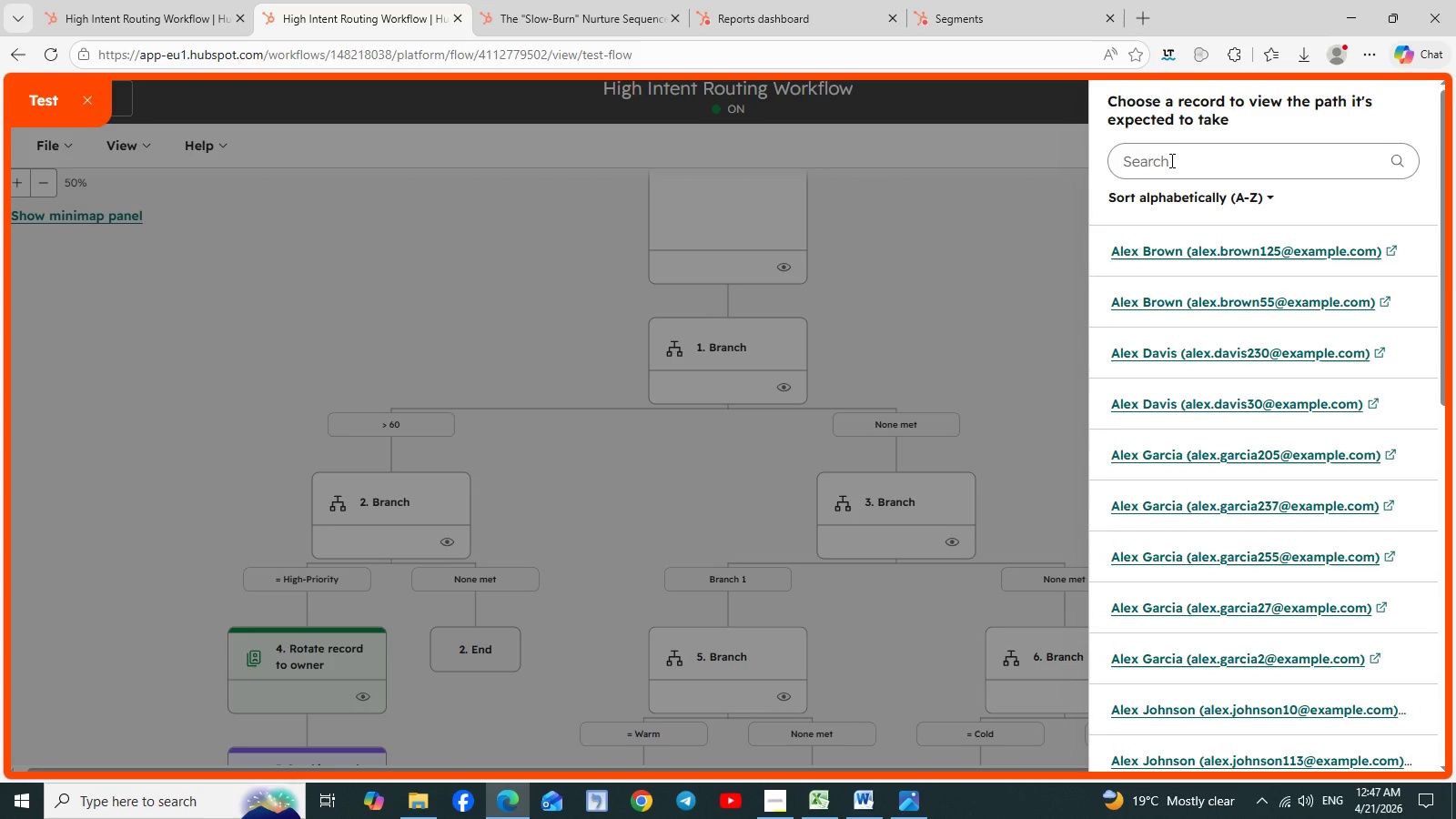 
mouse_move([1149, 263])
 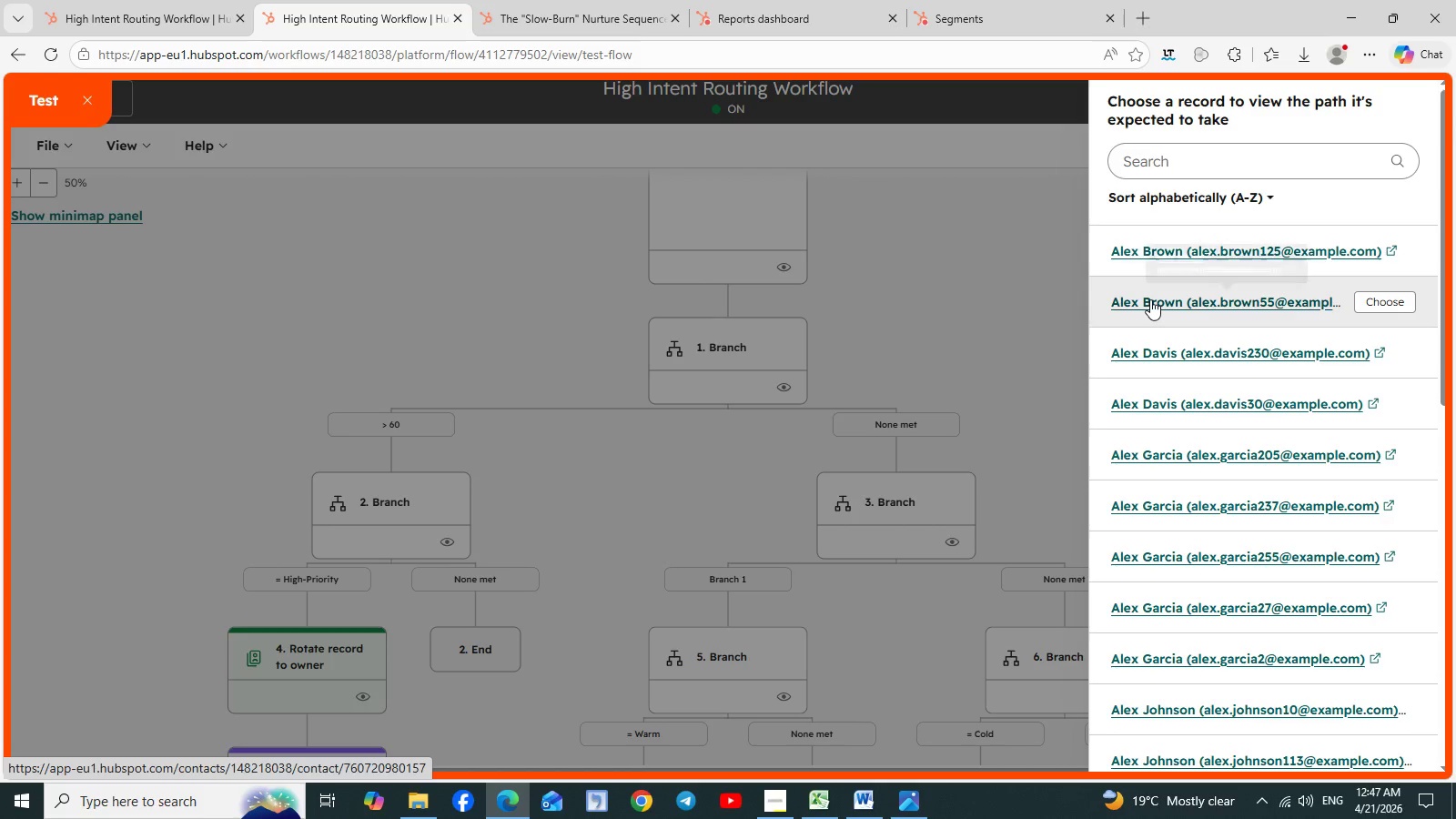 
left_click([1150, 299])
 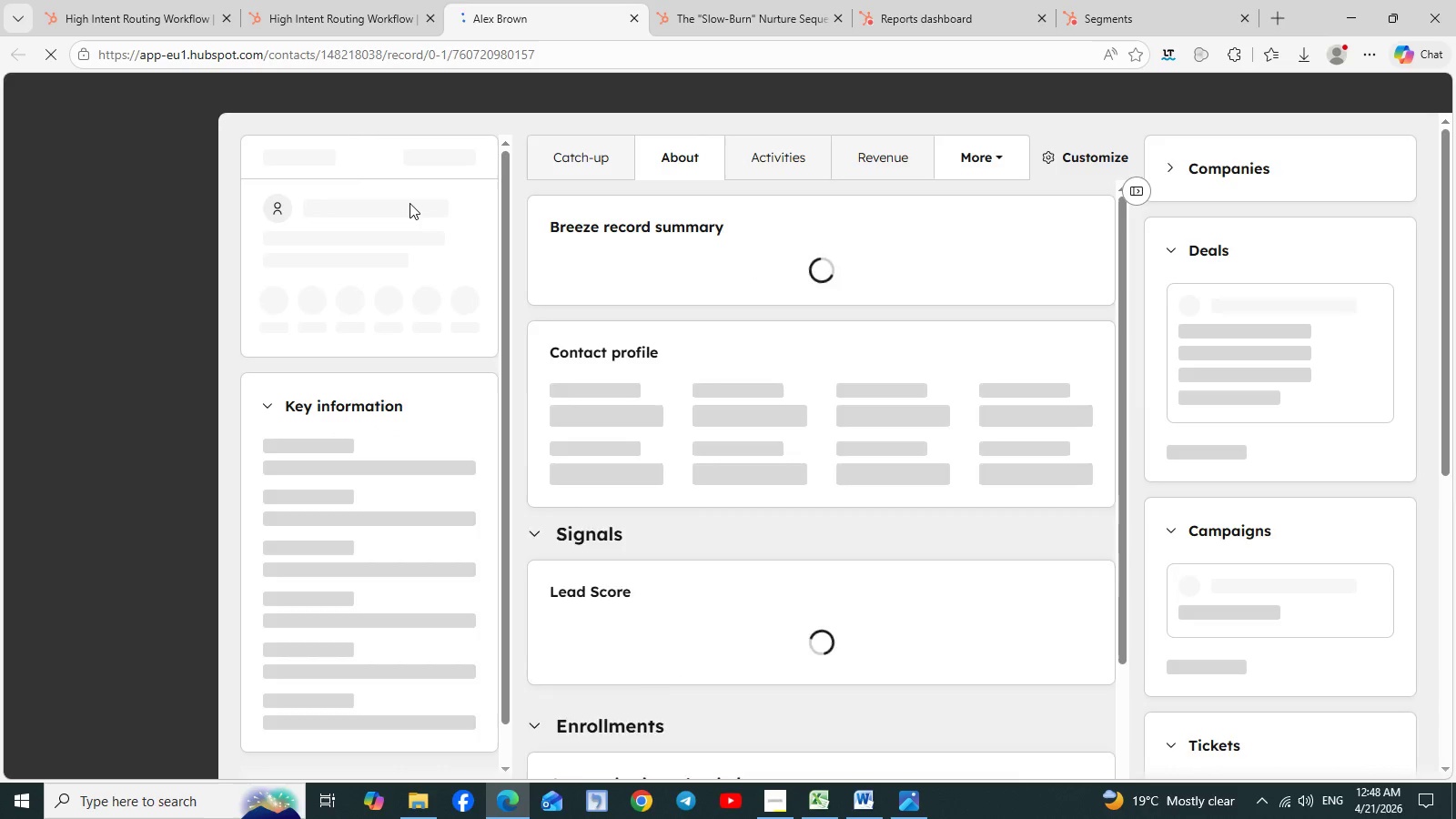 
wait(13.3)
 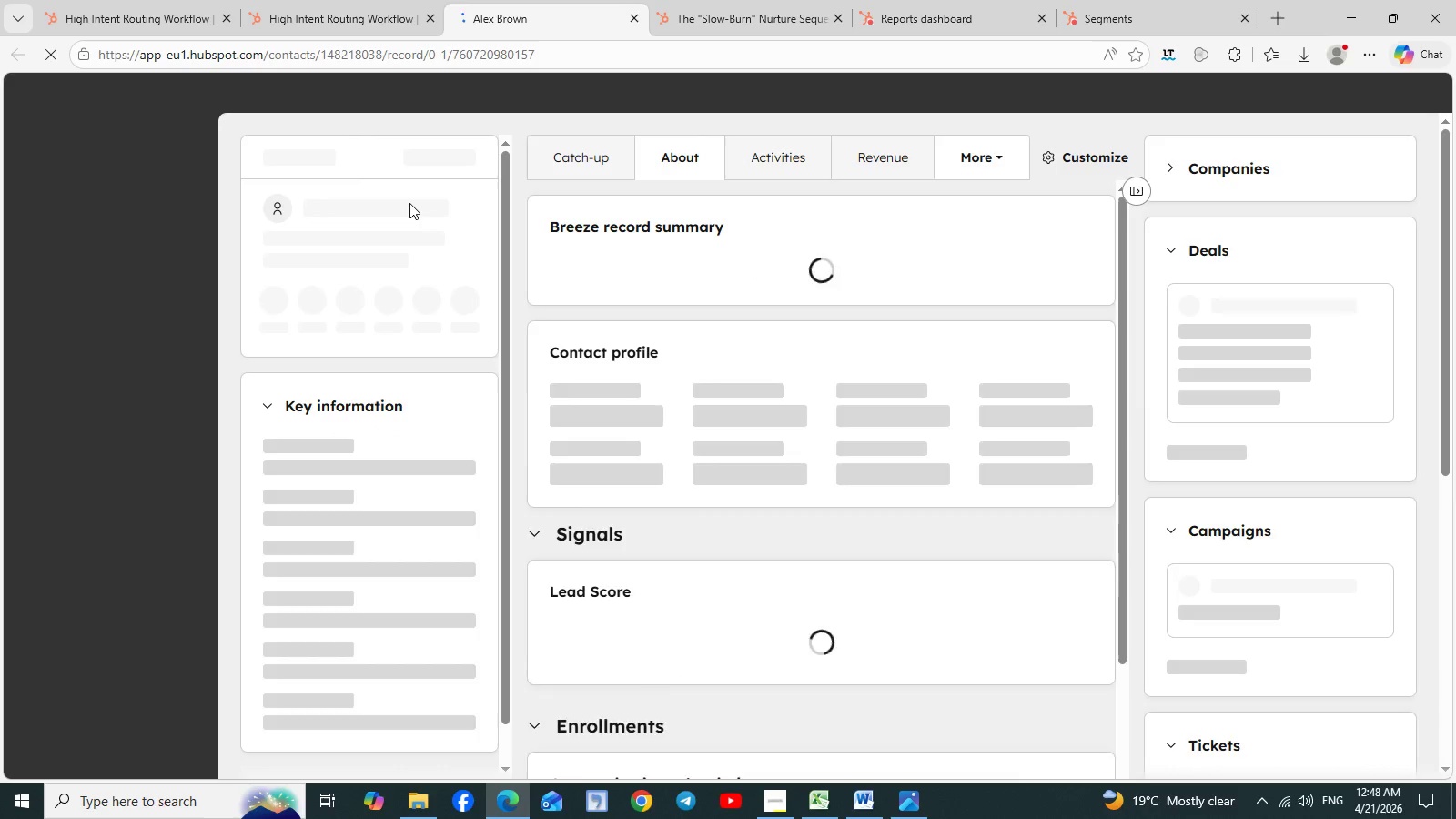 
scroll: coordinate [816, 428], scroll_direction: down, amount: 2.0
 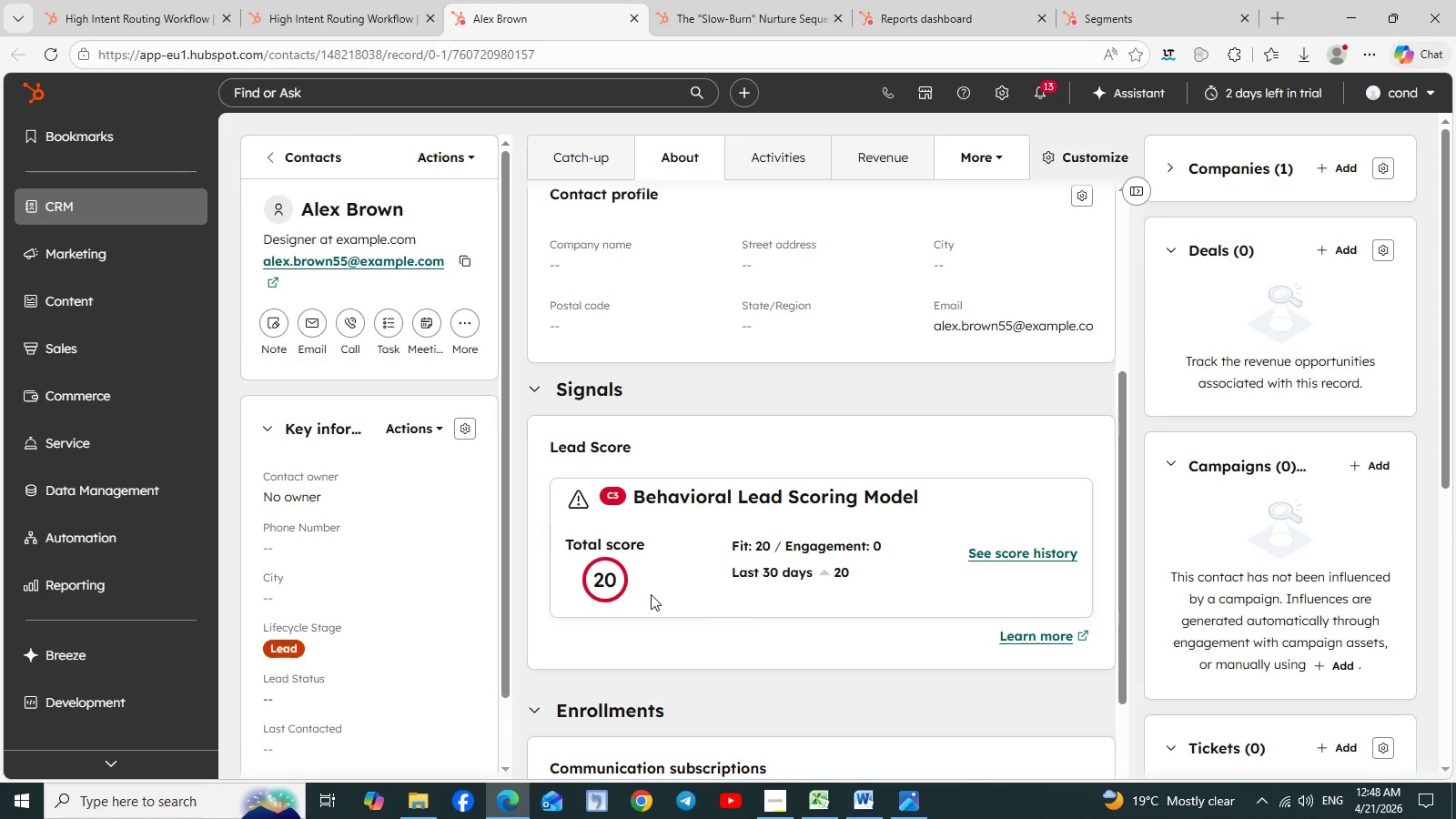 
wait(6.3)
 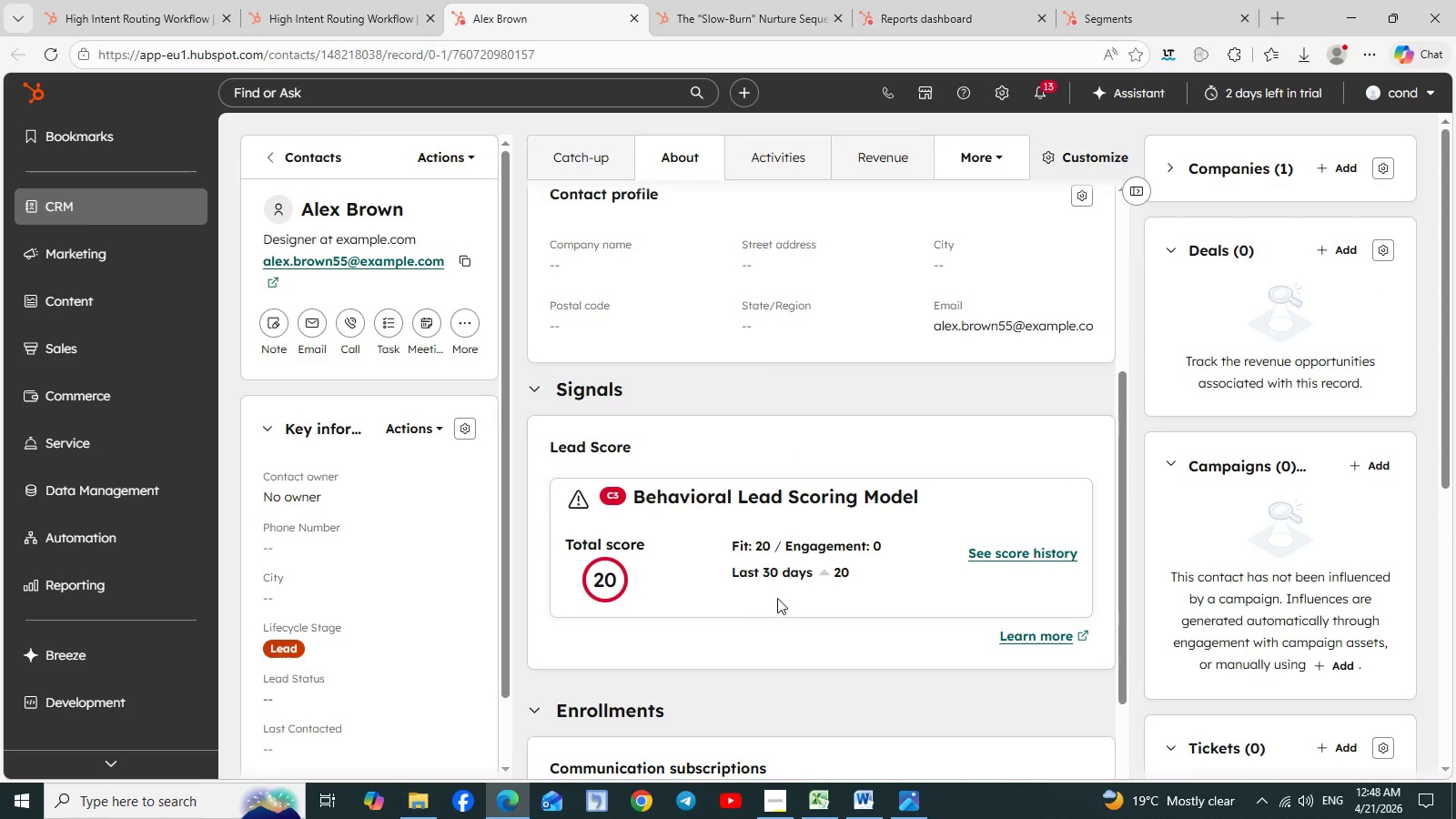 
scroll: coordinate [744, 459], scroll_direction: none, amount: 0.0
 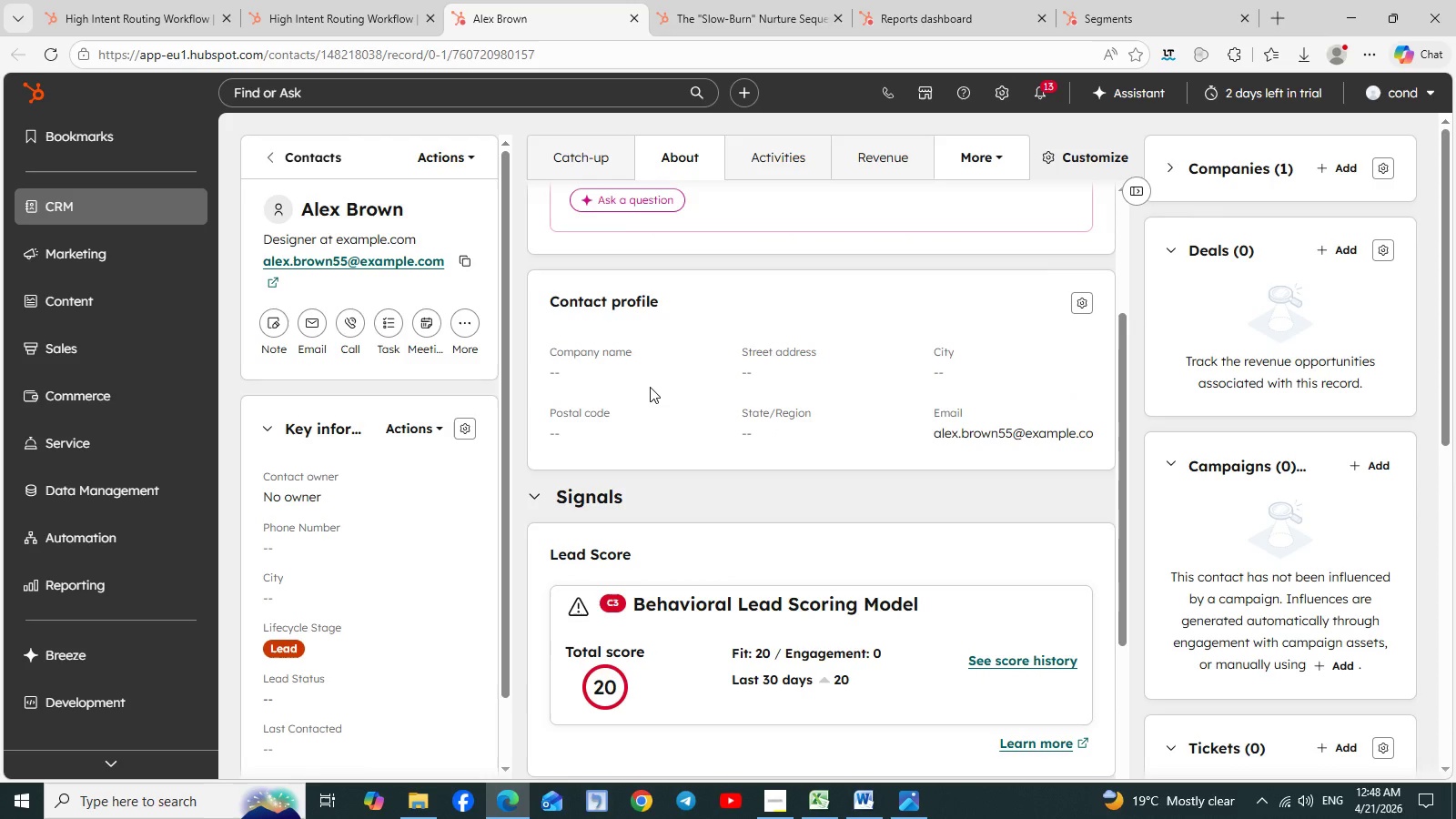 
scroll: coordinate [726, 522], scroll_direction: down, amount: 3.0
 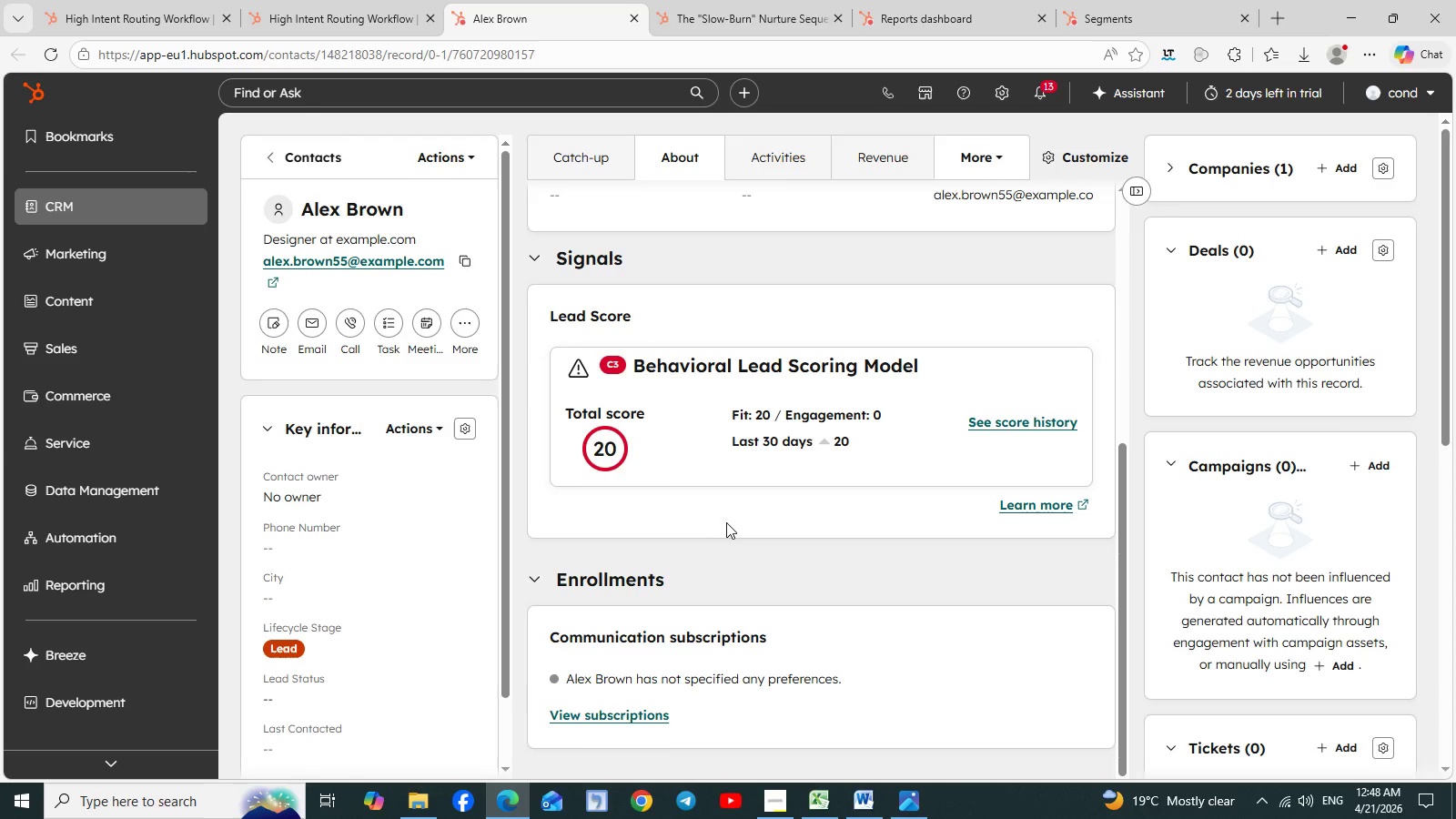 
scroll: coordinate [726, 522], scroll_direction: up, amount: 1.0
 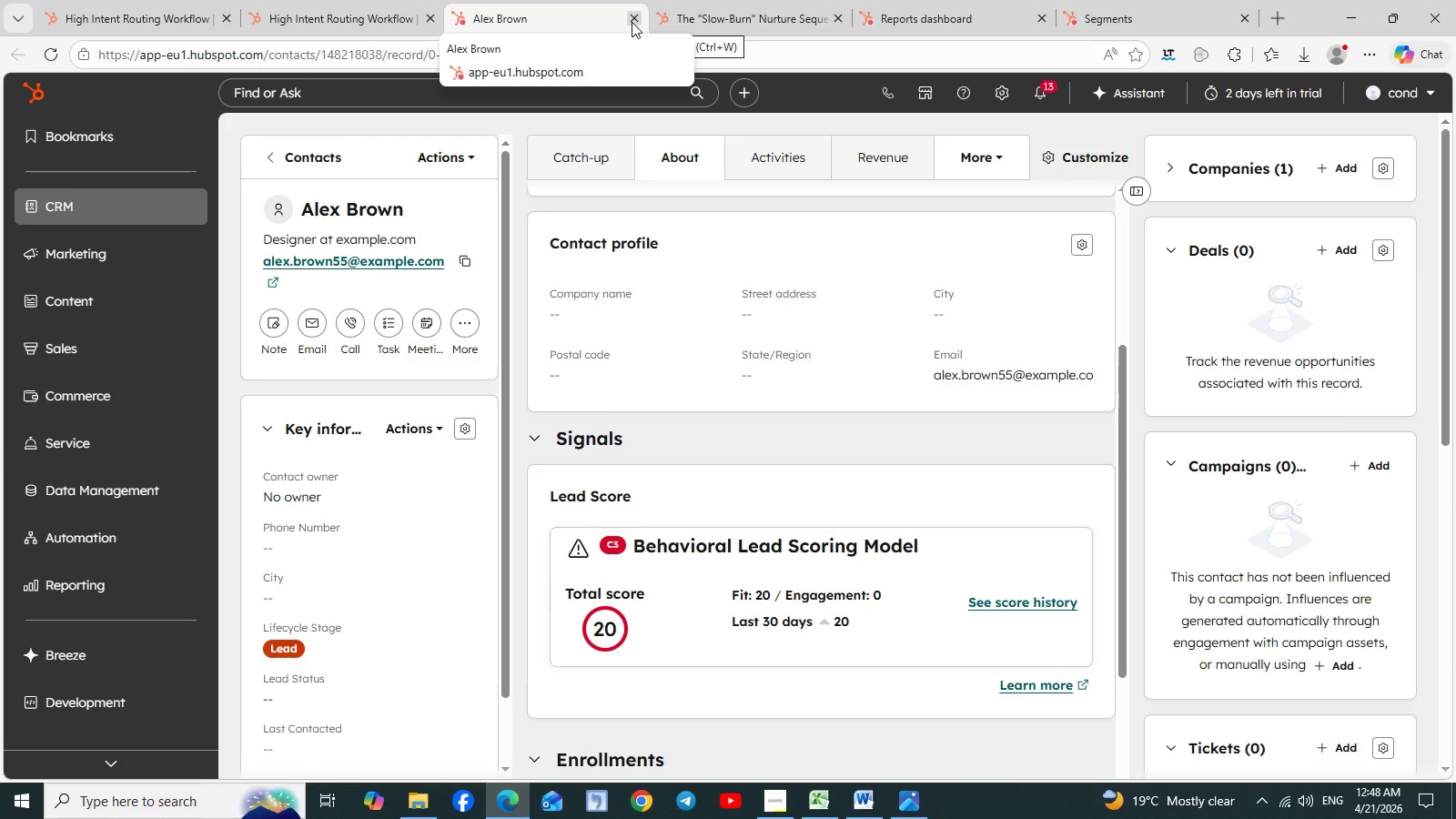 
wait(8.04)
 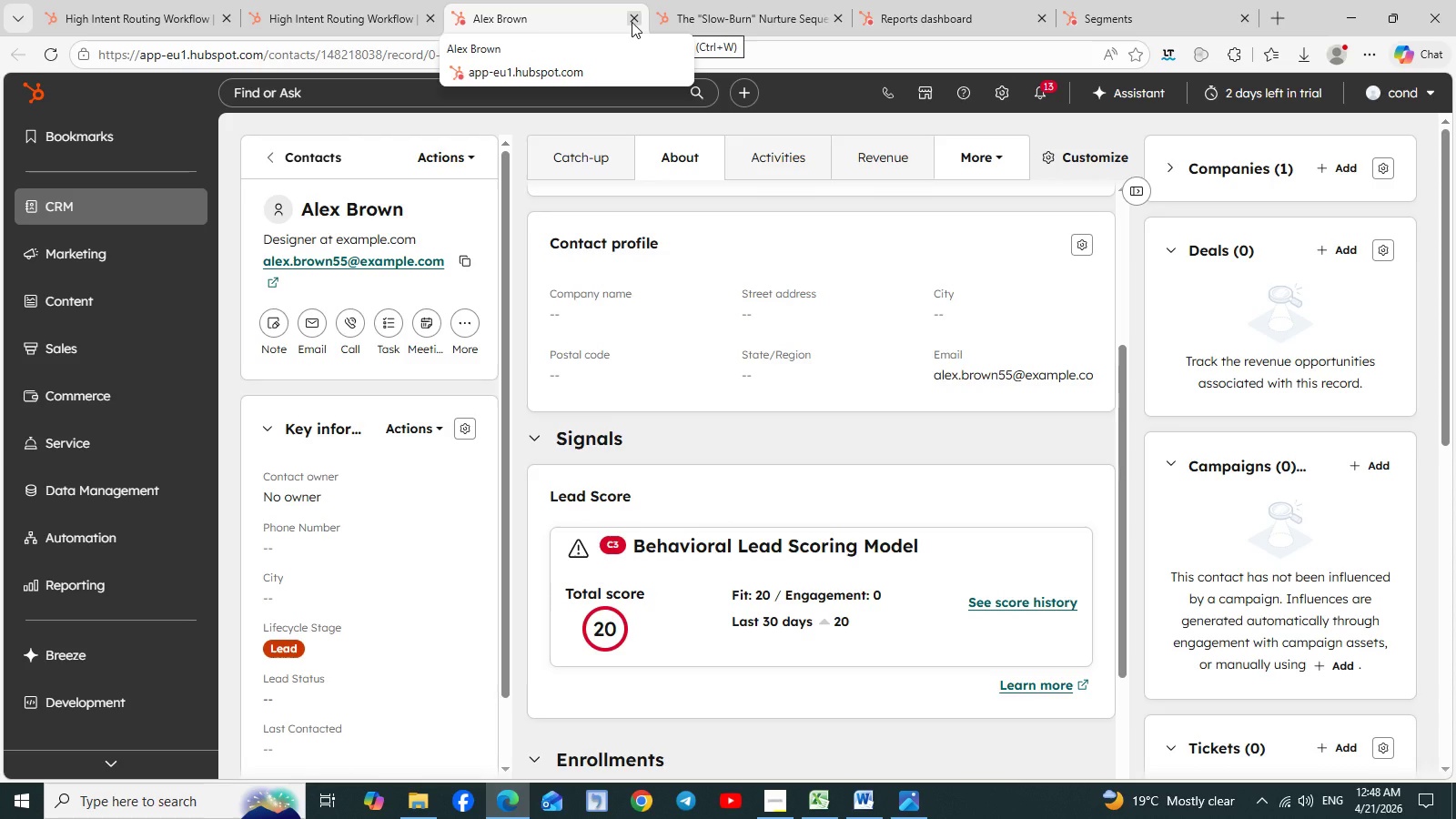 
scroll: coordinate [393, 622], scroll_direction: down, amount: 1.0
 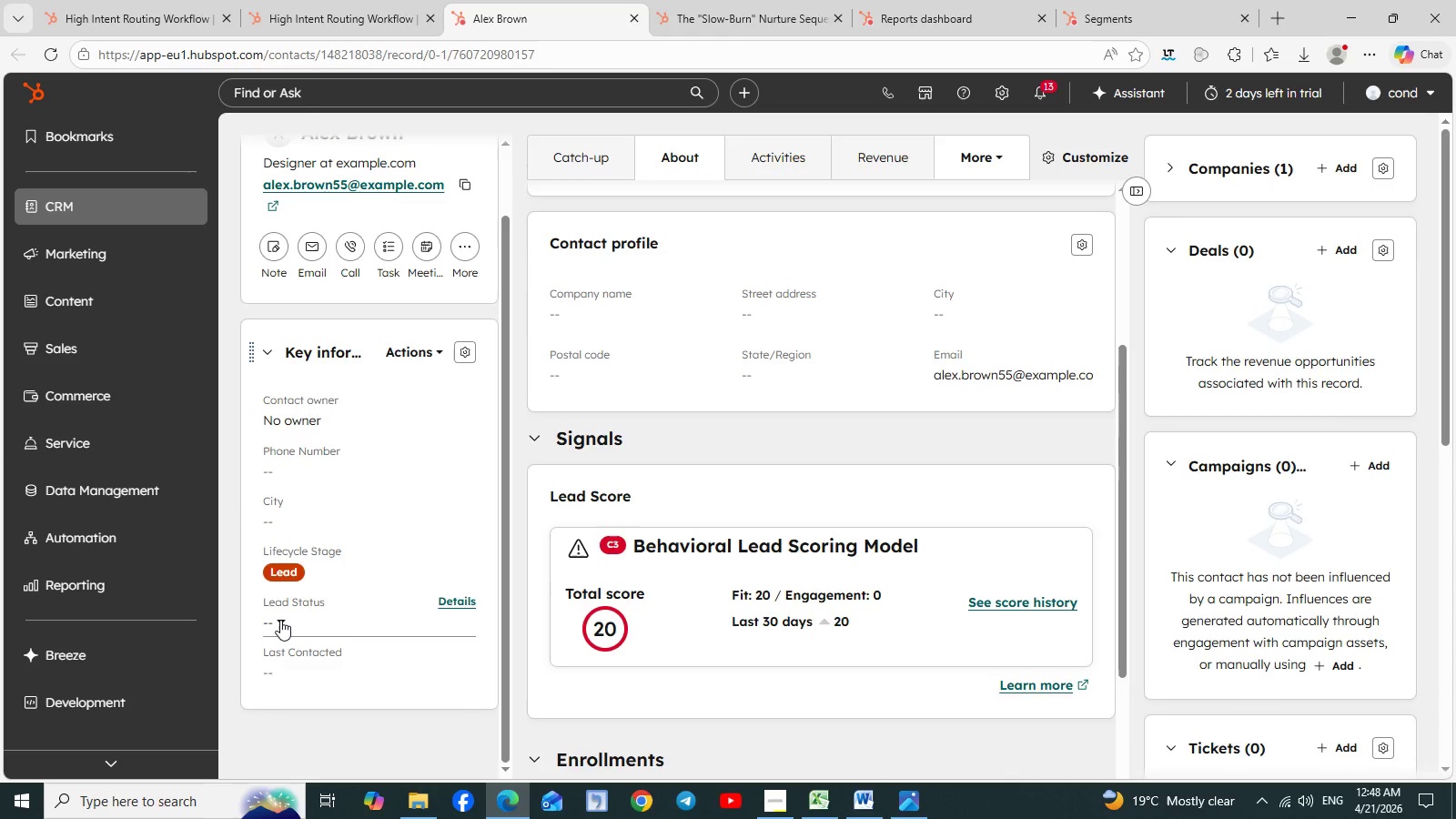 
left_click([279, 620])
 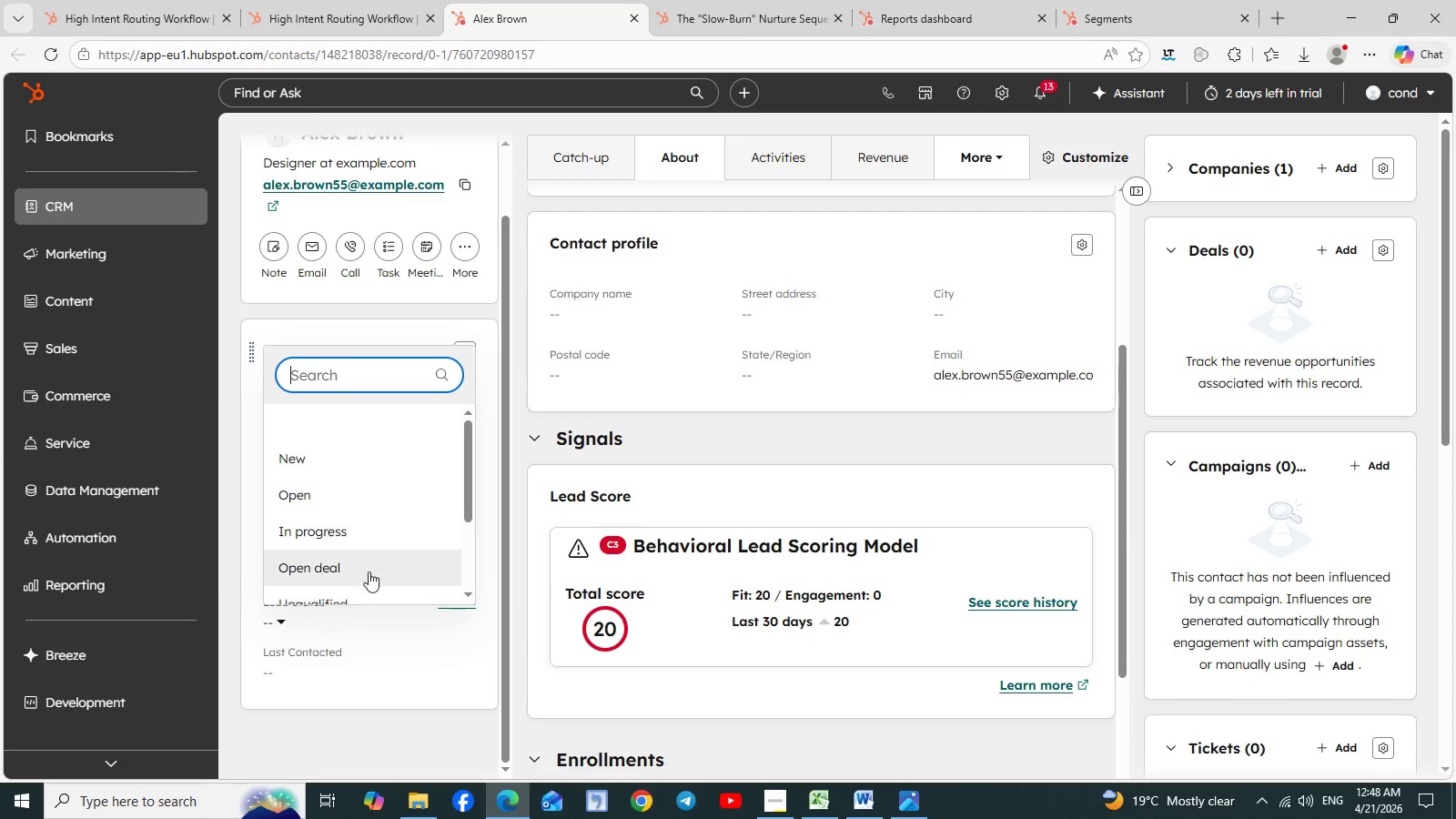 
scroll: coordinate [364, 556], scroll_direction: down, amount: 2.0
 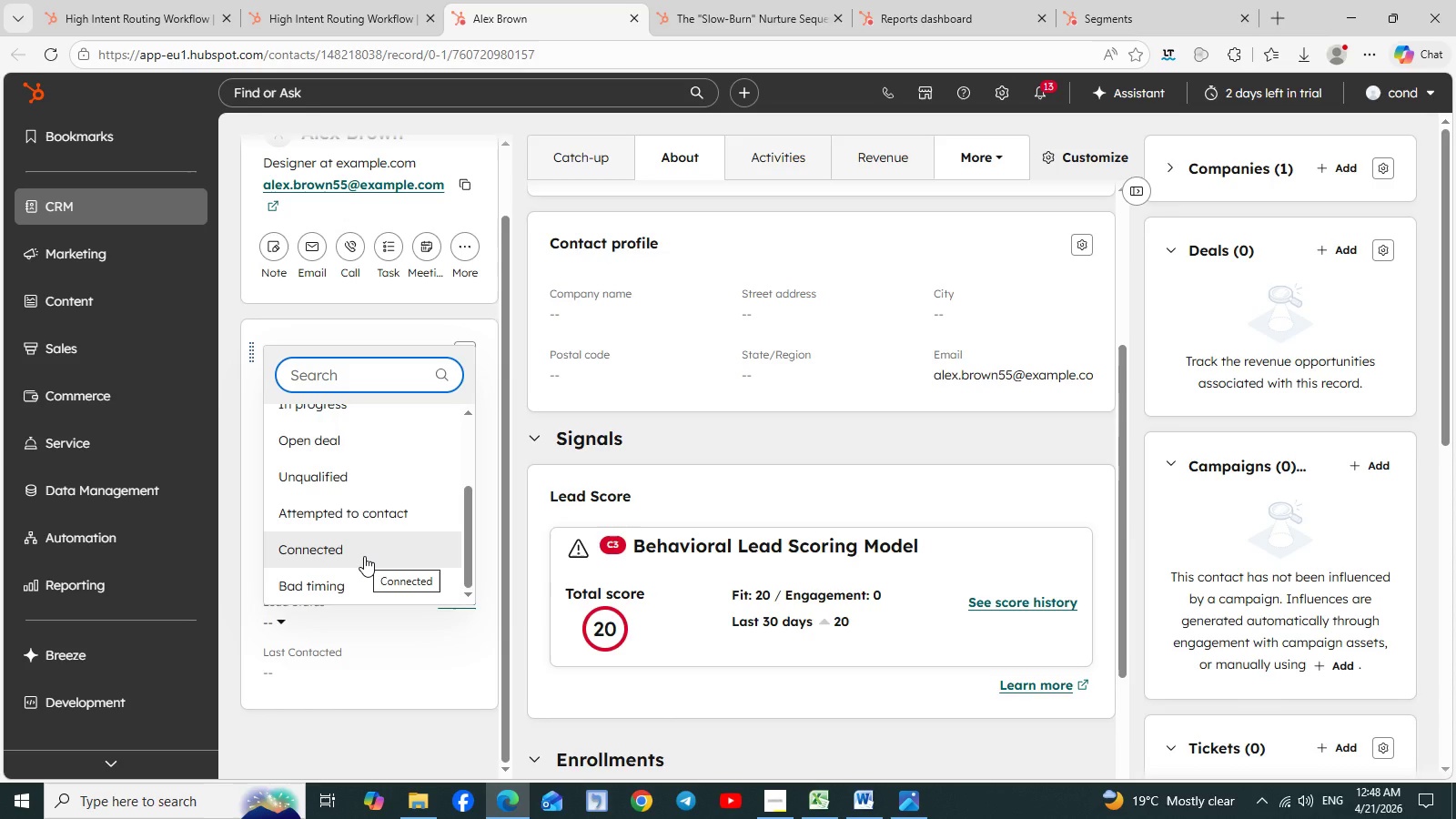 
wait(7.78)
 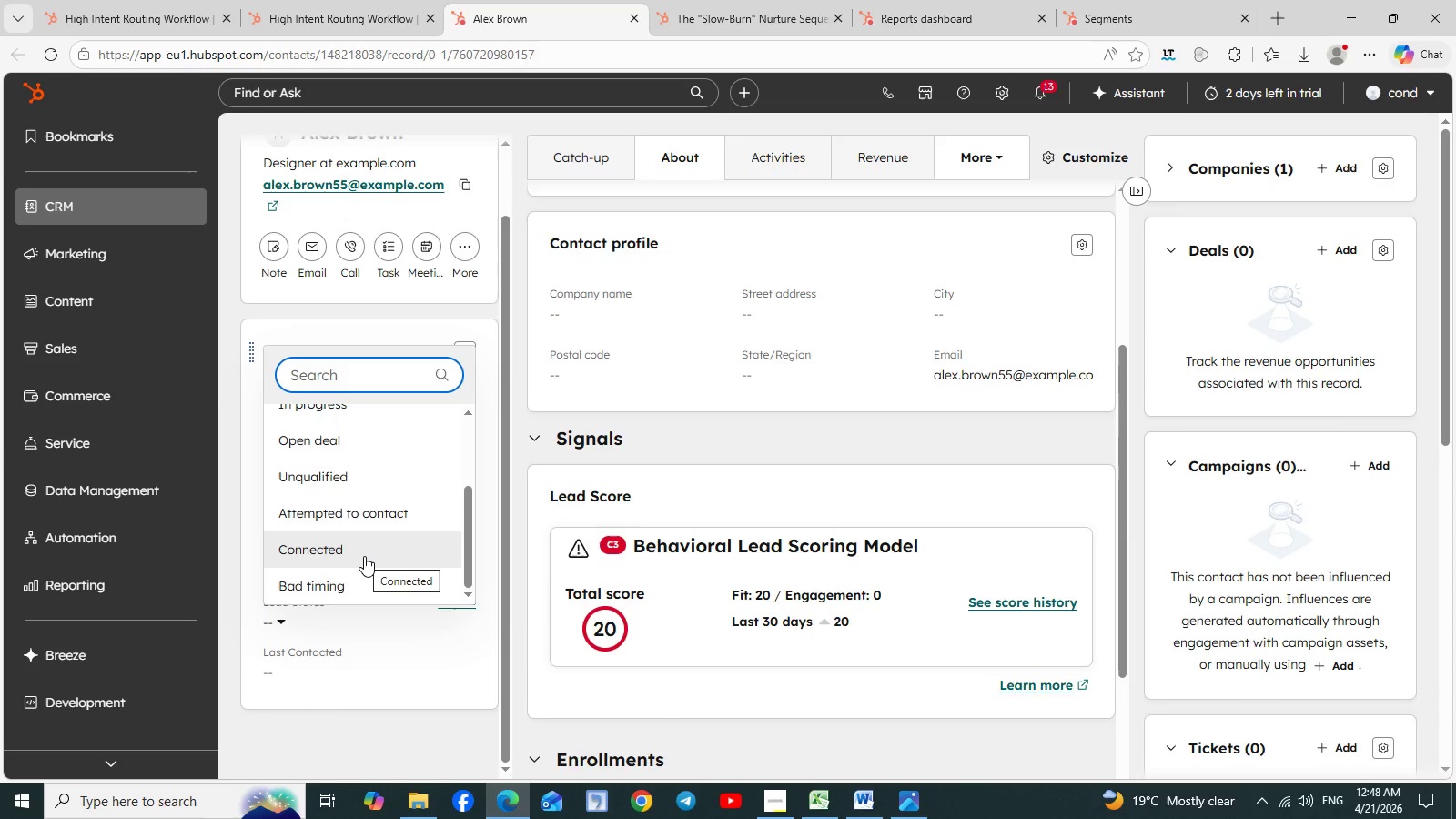 
scroll: coordinate [349, 515], scroll_direction: none, amount: 0.0
 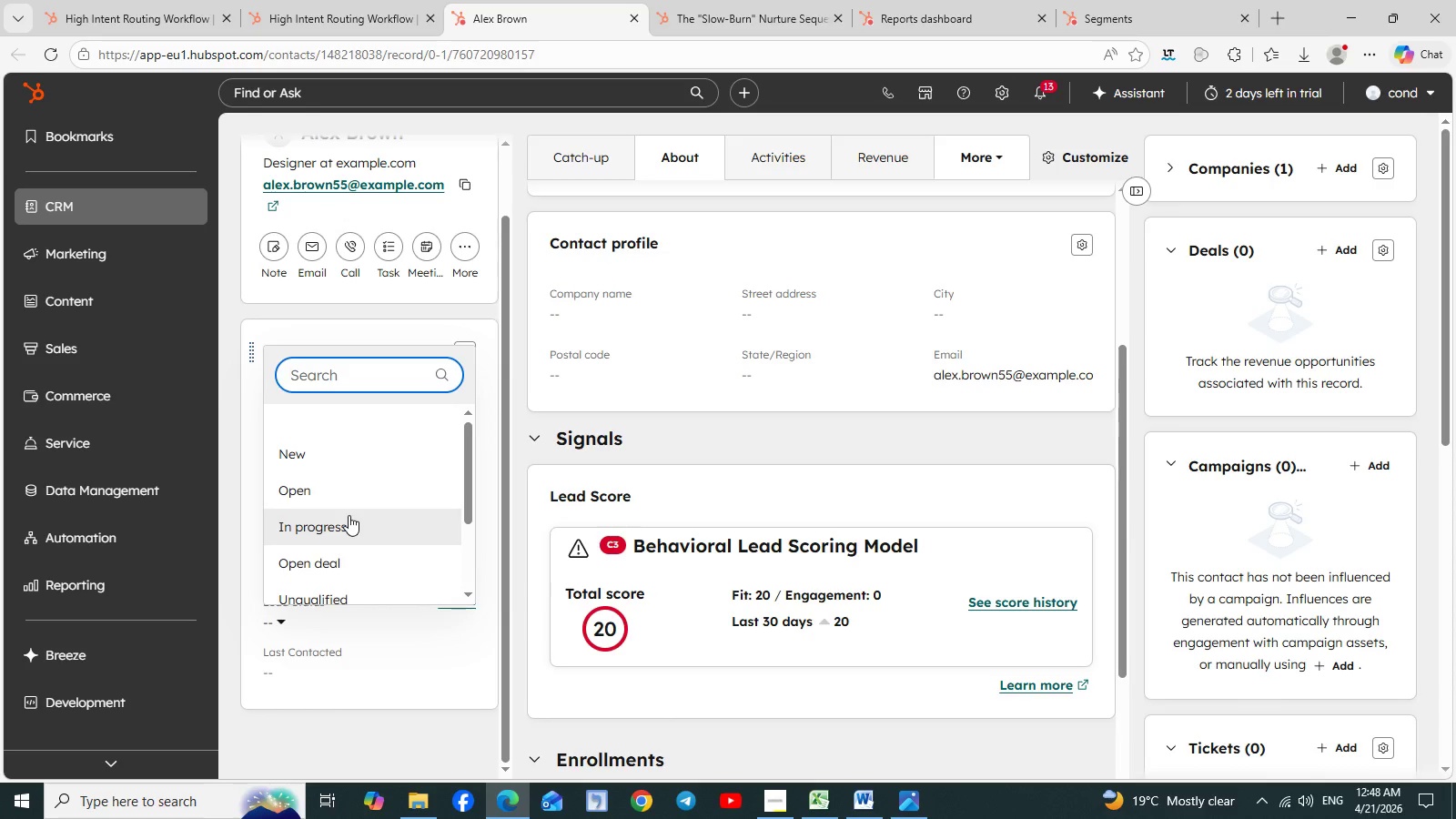 
scroll: coordinate [359, 505], scroll_direction: up, amount: 1.0
 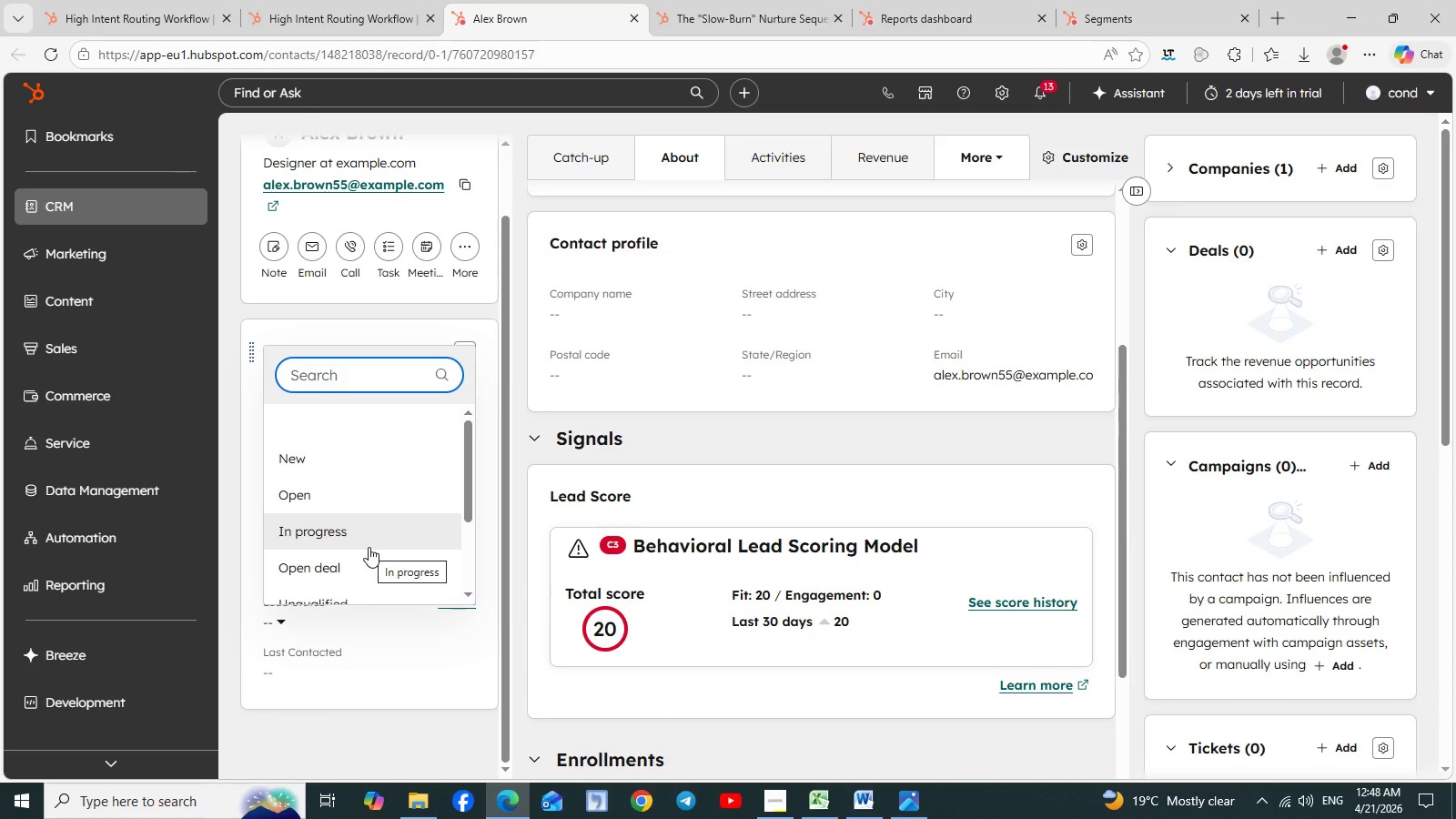 
left_click([369, 547])
 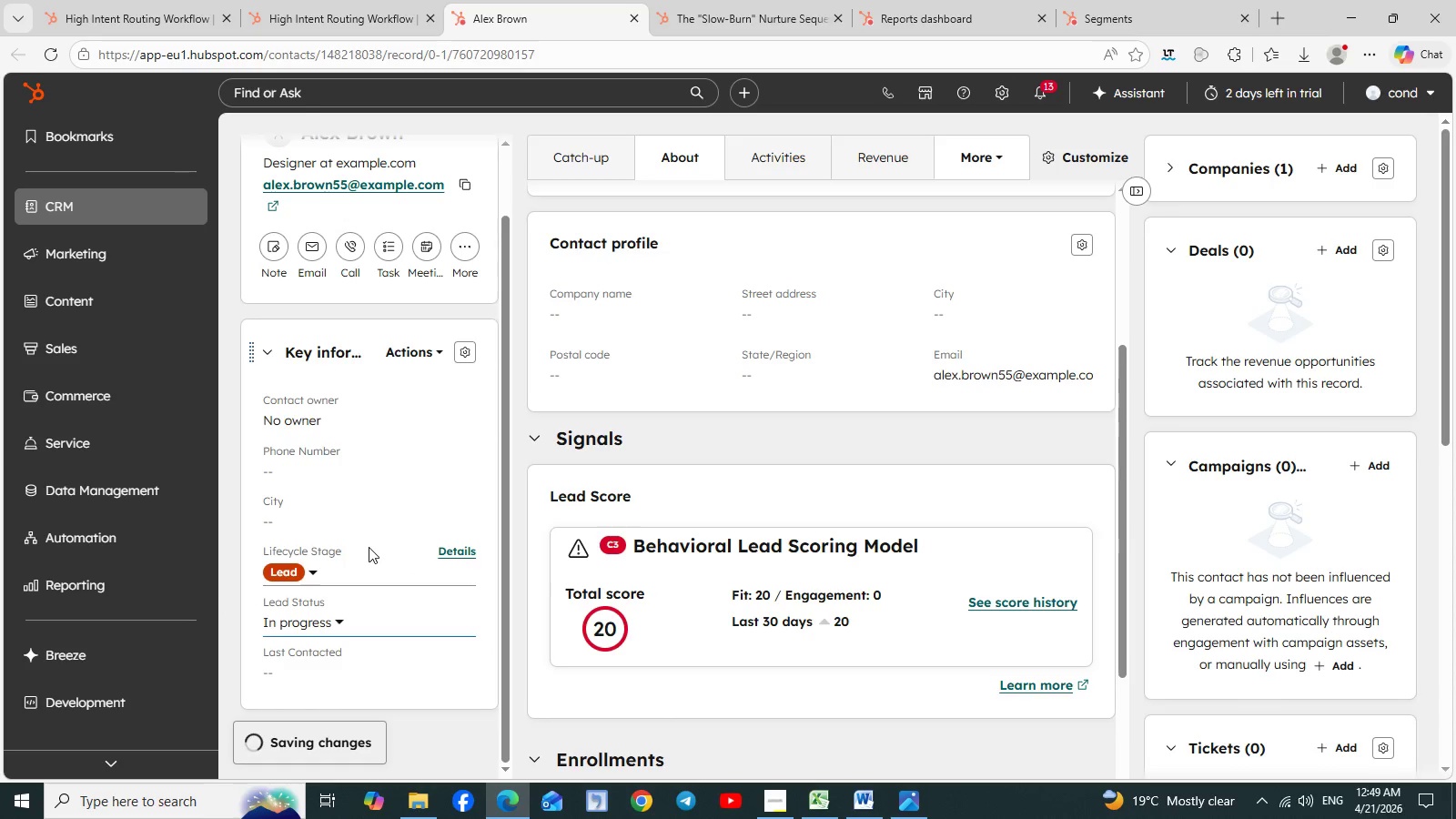 
scroll: coordinate [389, 508], scroll_direction: down, amount: 6.0
 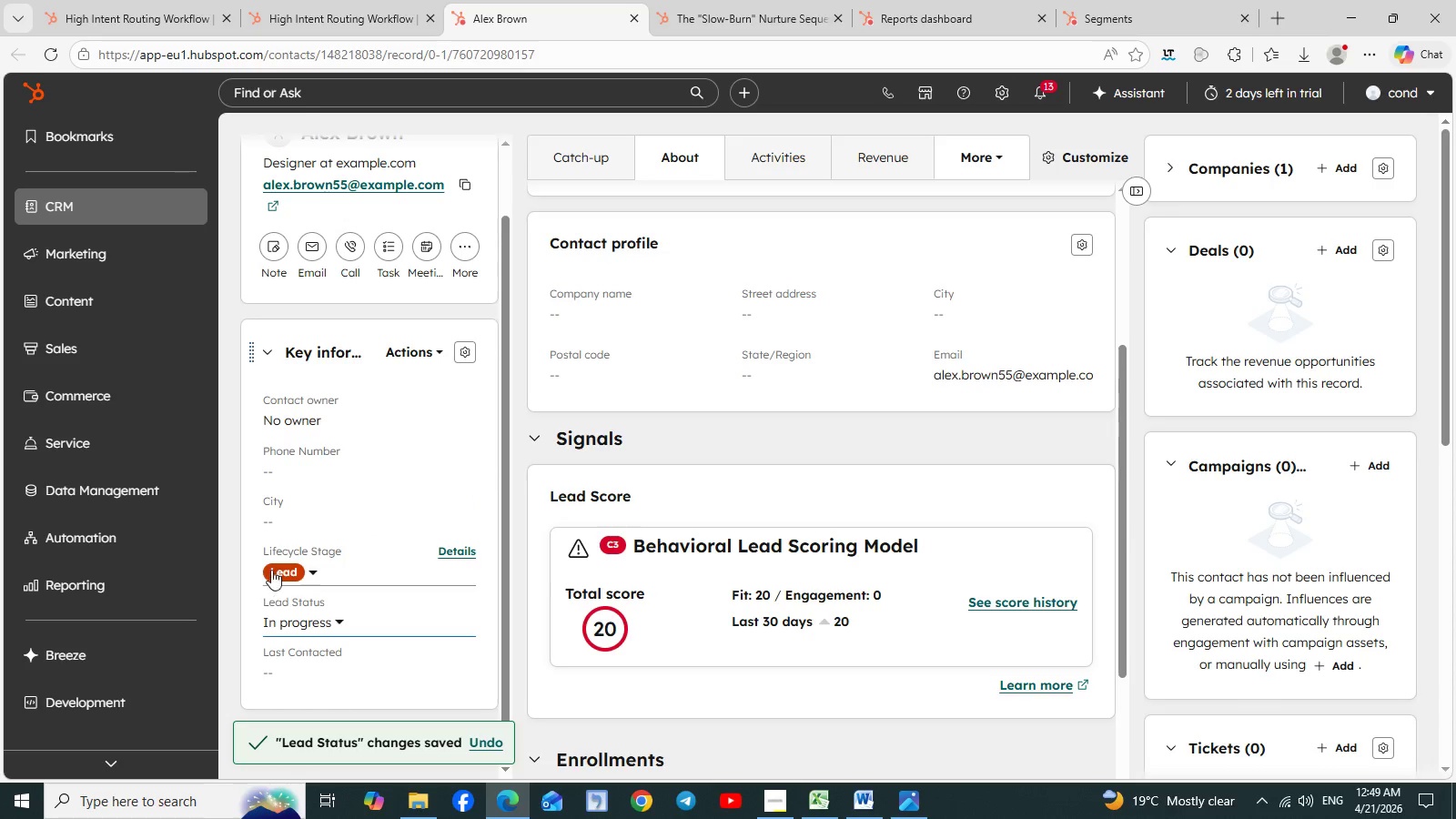 
left_click([318, 571])
 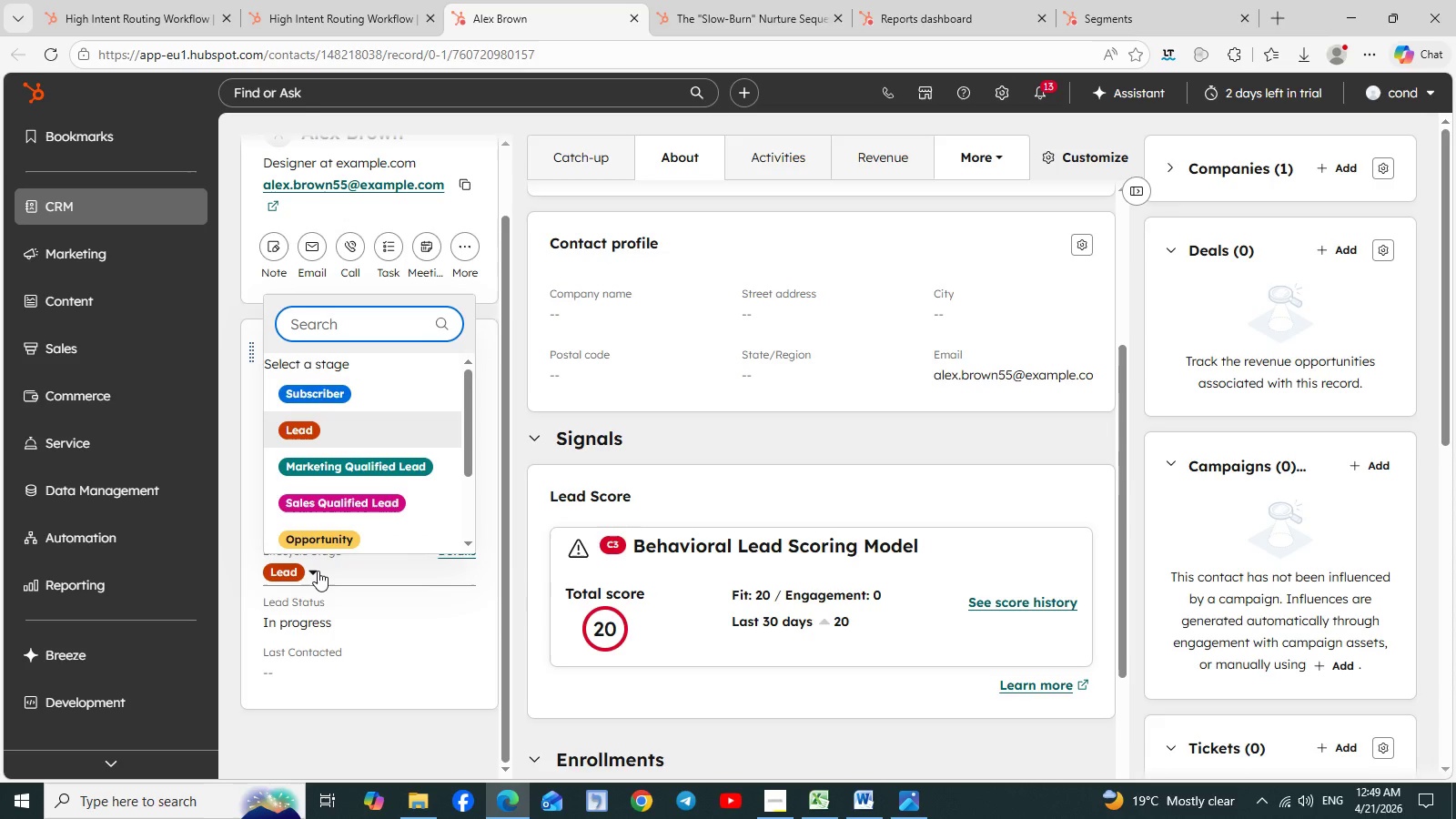 
wait(7.97)
 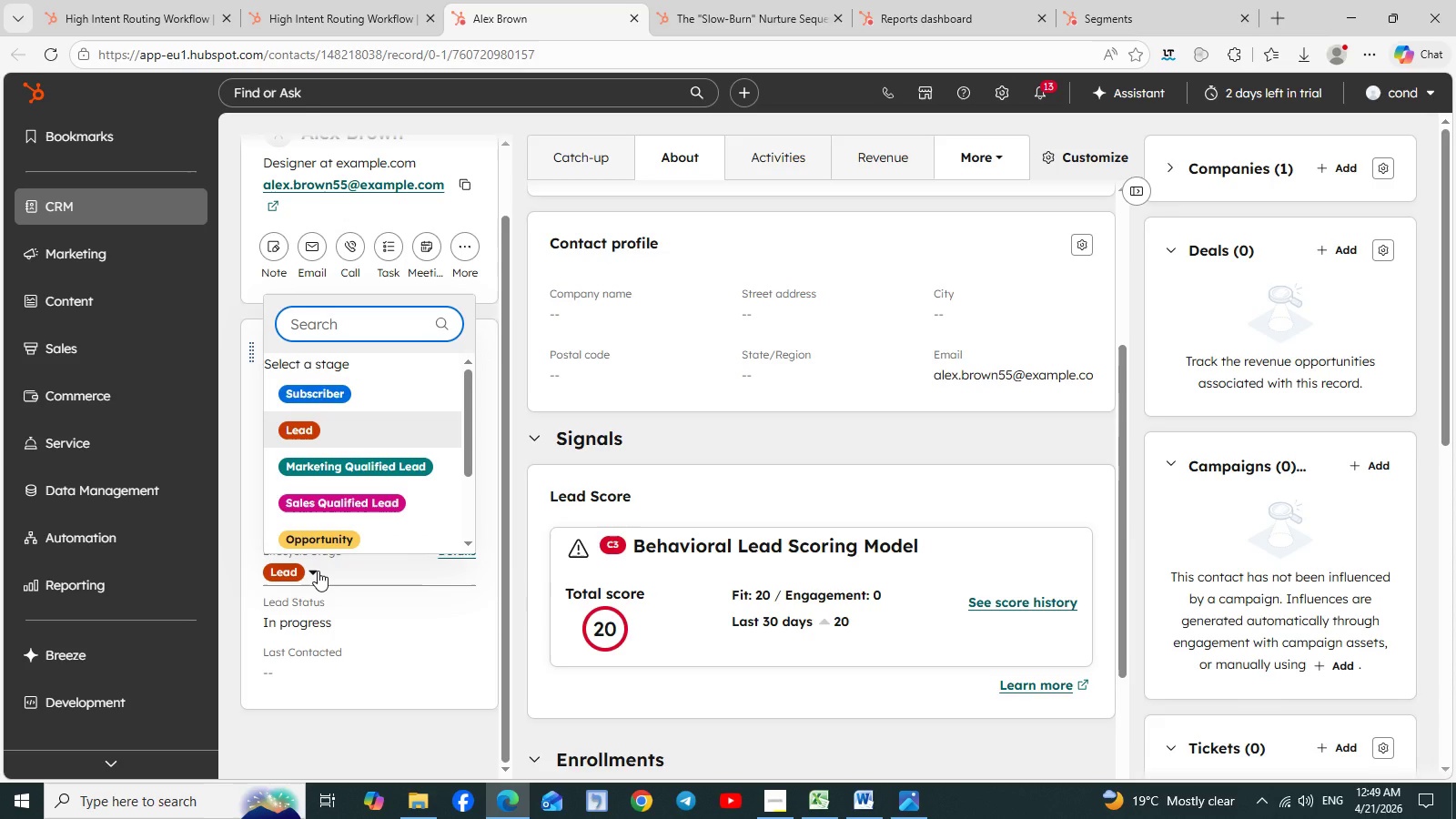 
scroll: coordinate [339, 528], scroll_direction: down, amount: 1.0
 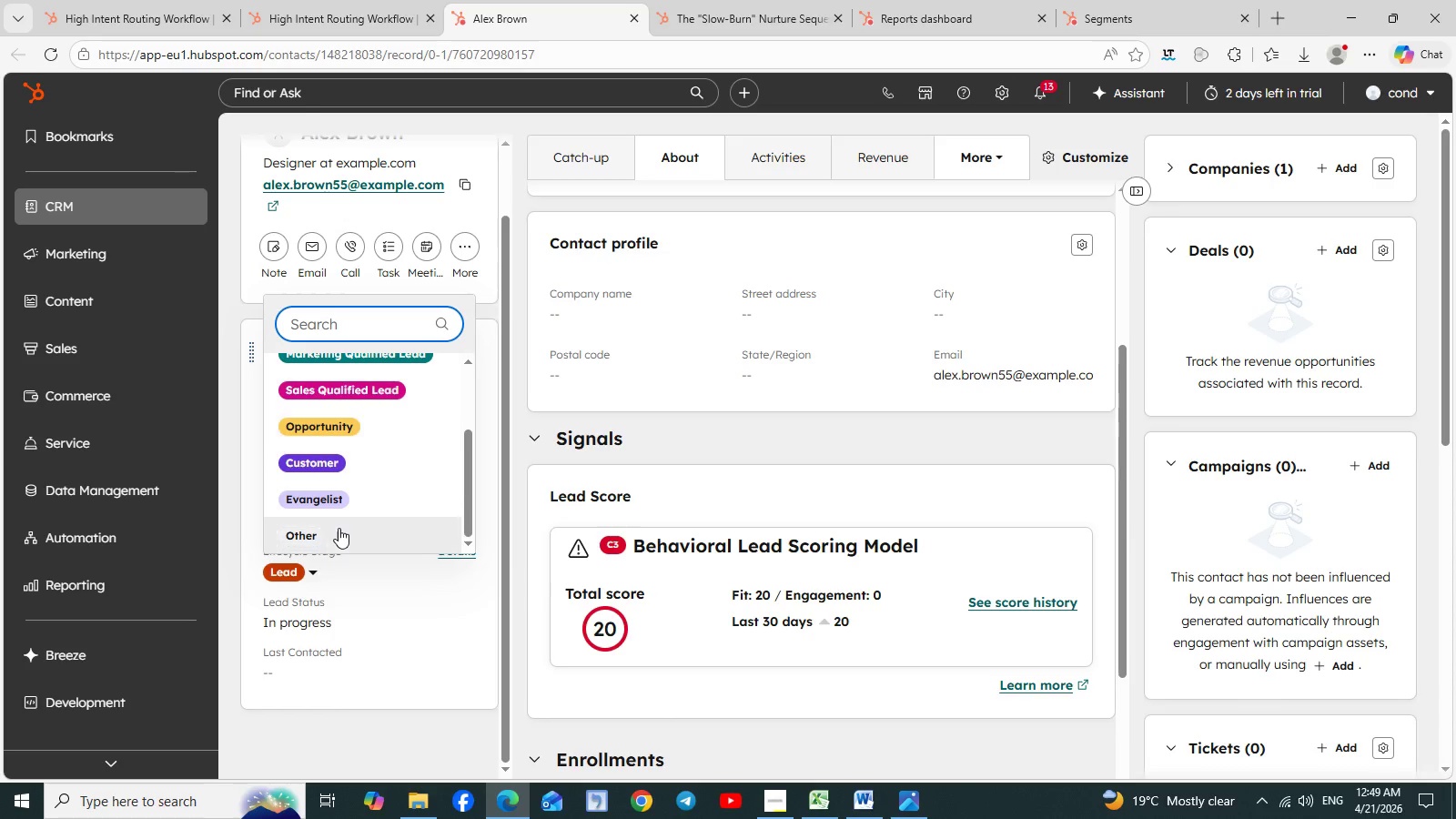 
scroll: coordinate [339, 528], scroll_direction: none, amount: 0.0
 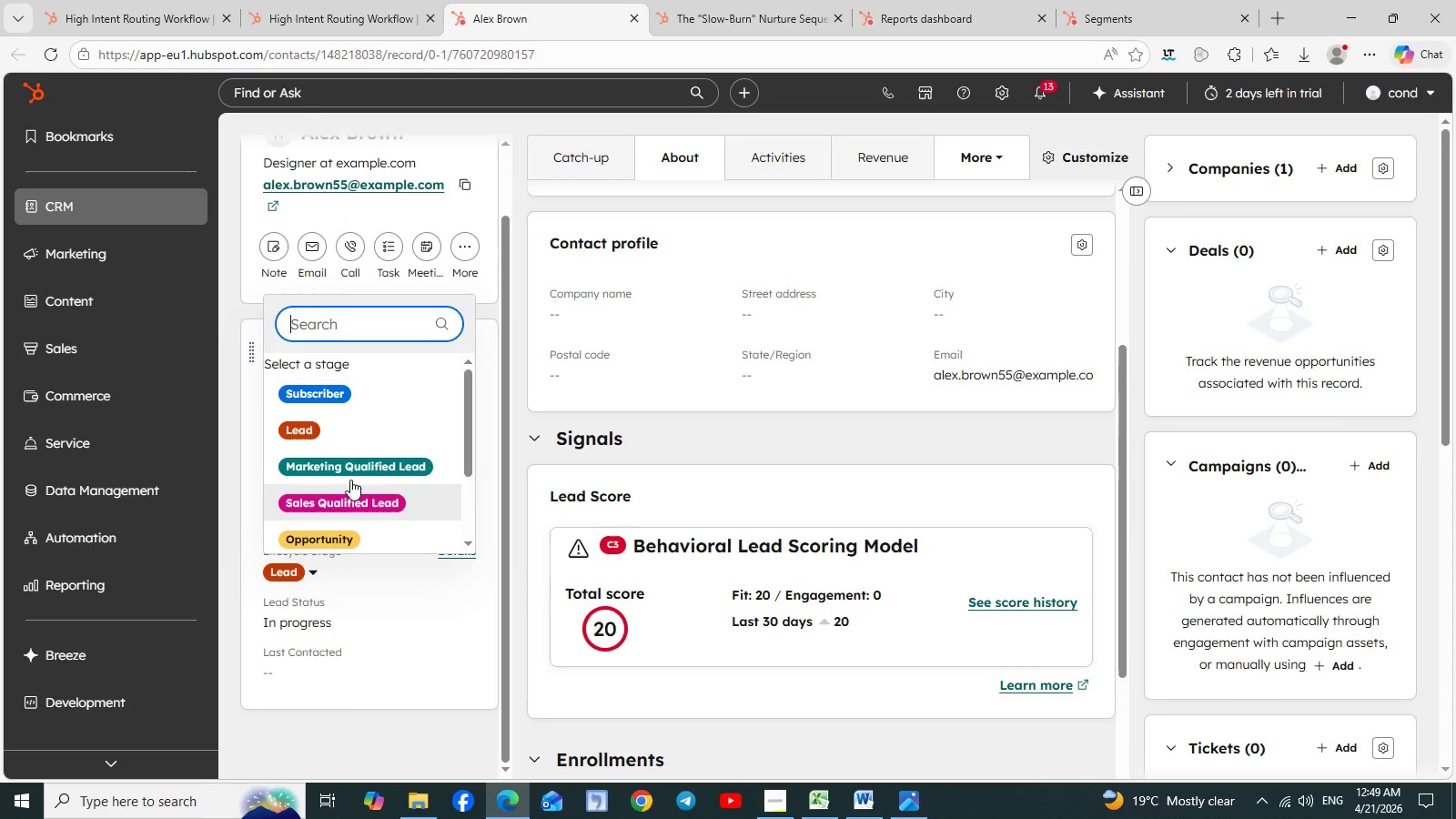 
left_click([356, 475])
 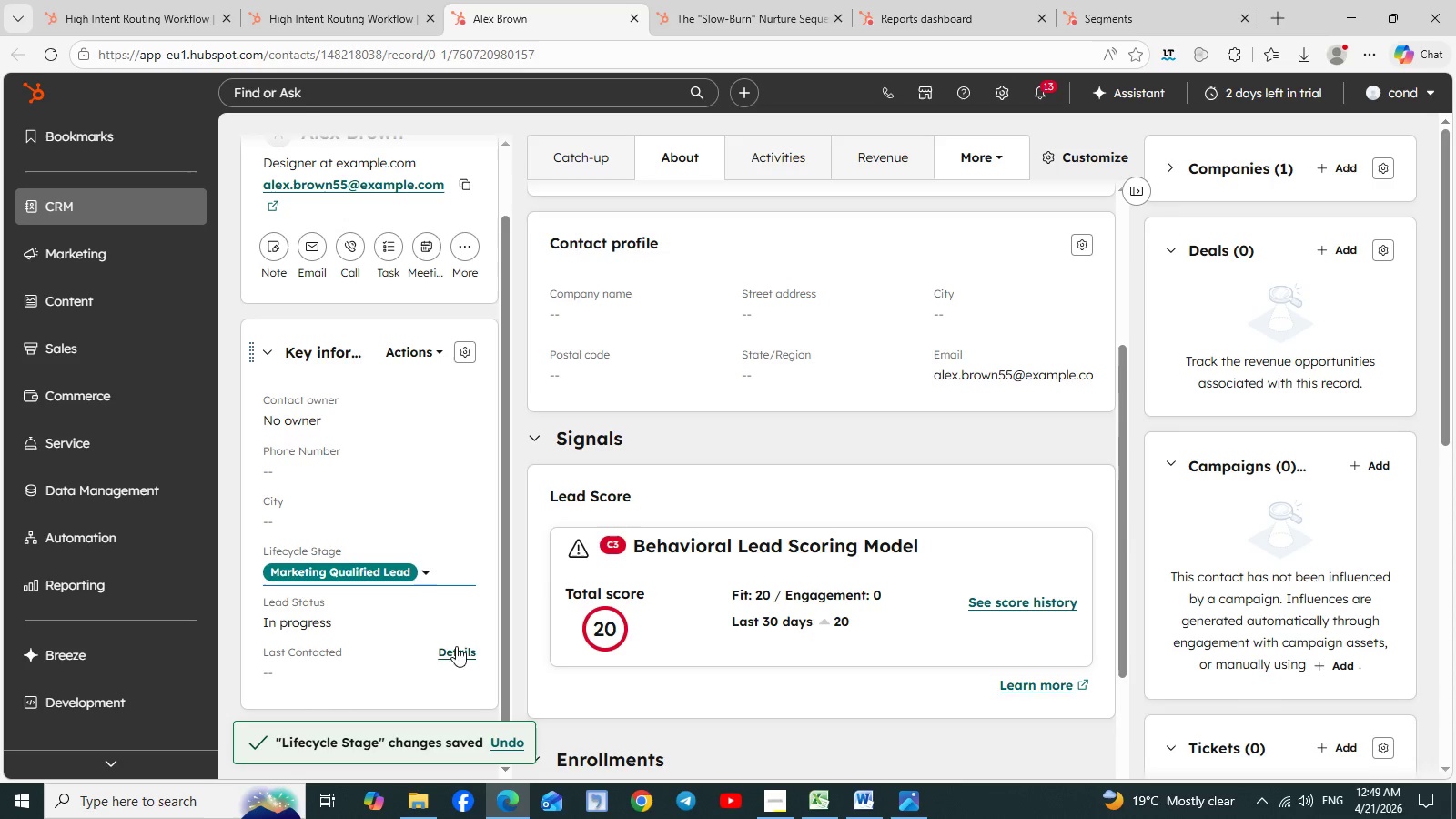 
wait(5.23)
 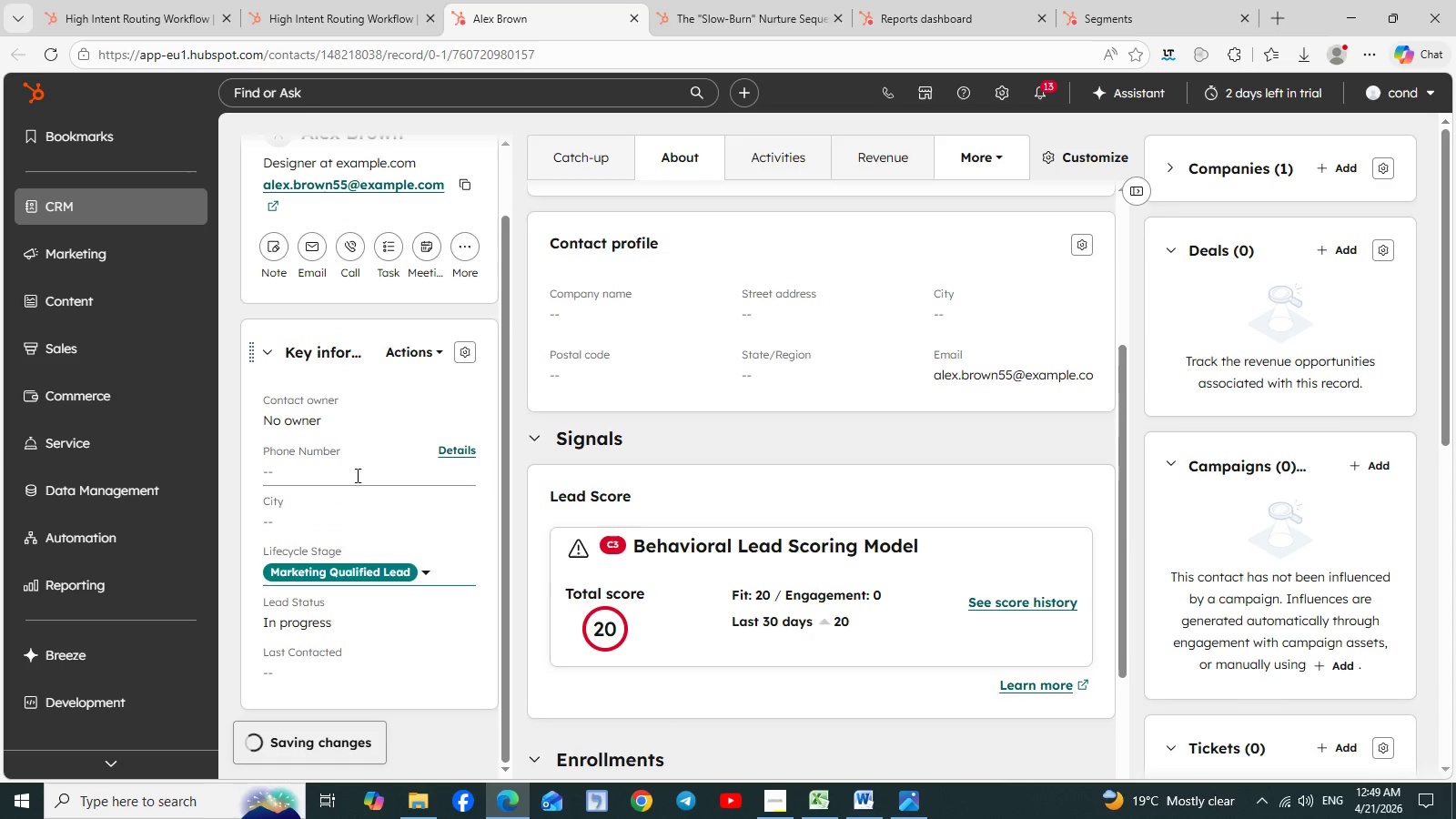 
left_click([422, 571])
 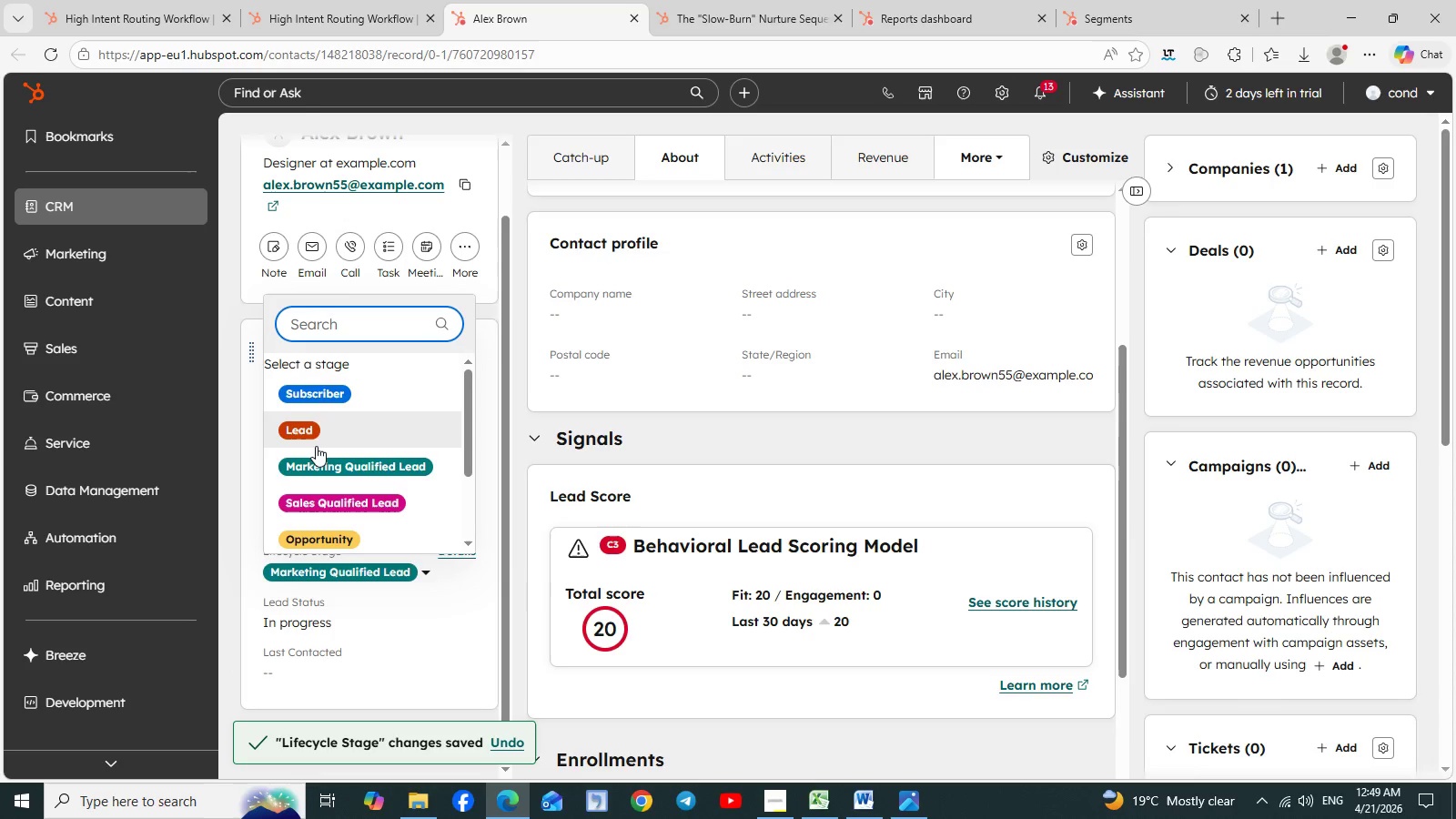 
left_click([310, 430])
 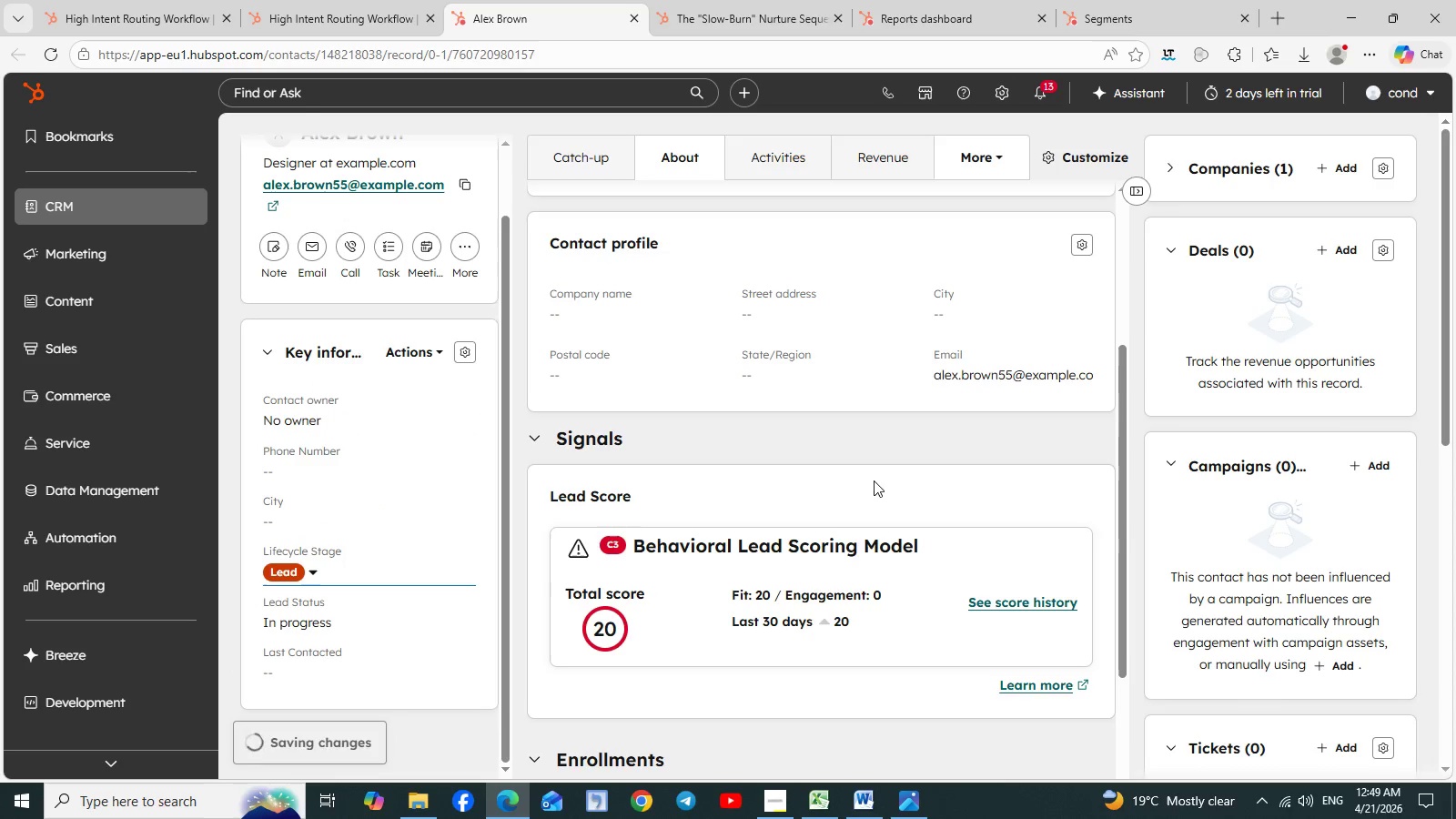 
scroll: coordinate [874, 480], scroll_direction: down, amount: 1.0
 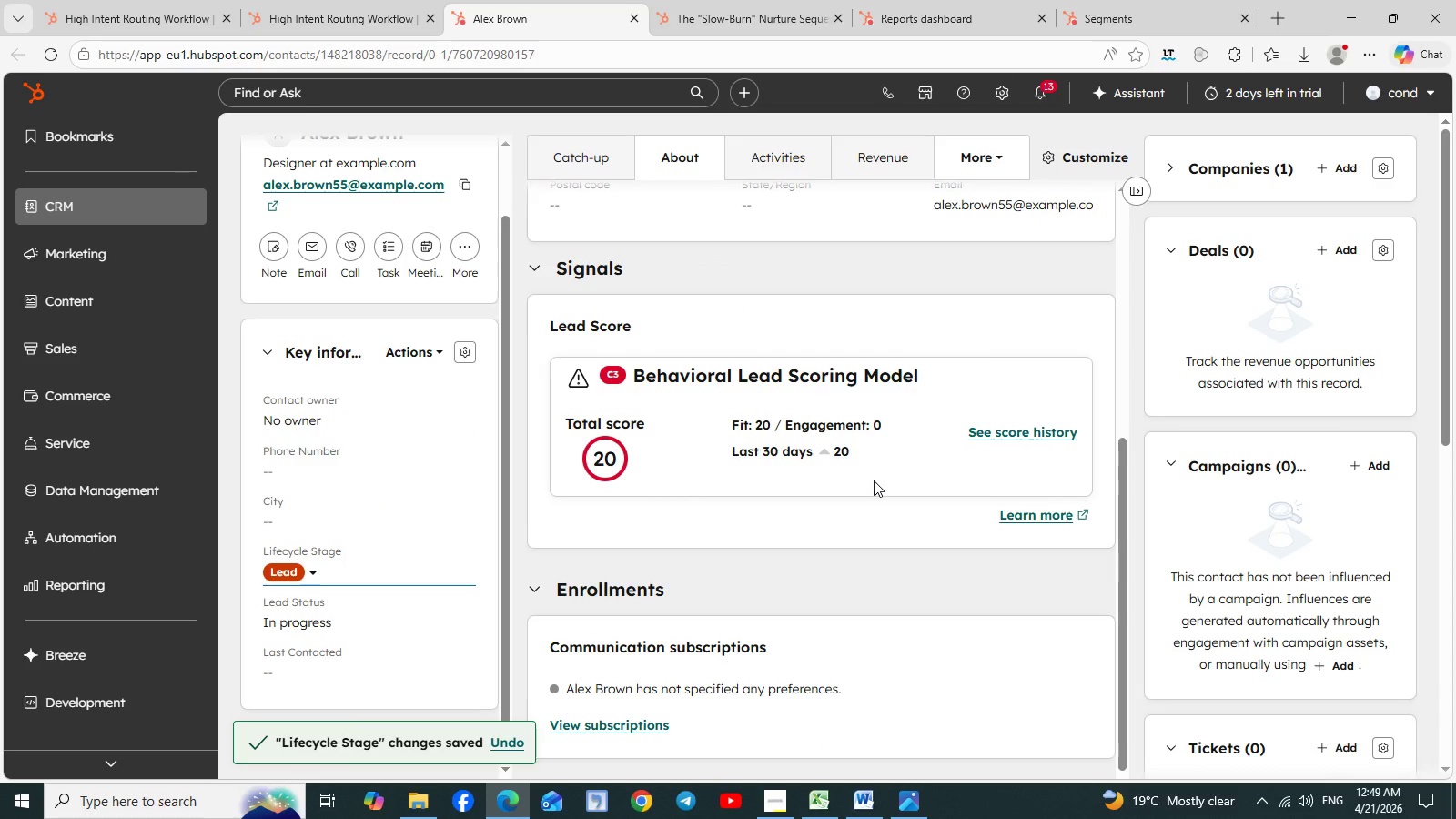 
scroll: coordinate [874, 480], scroll_direction: up, amount: 1.0
 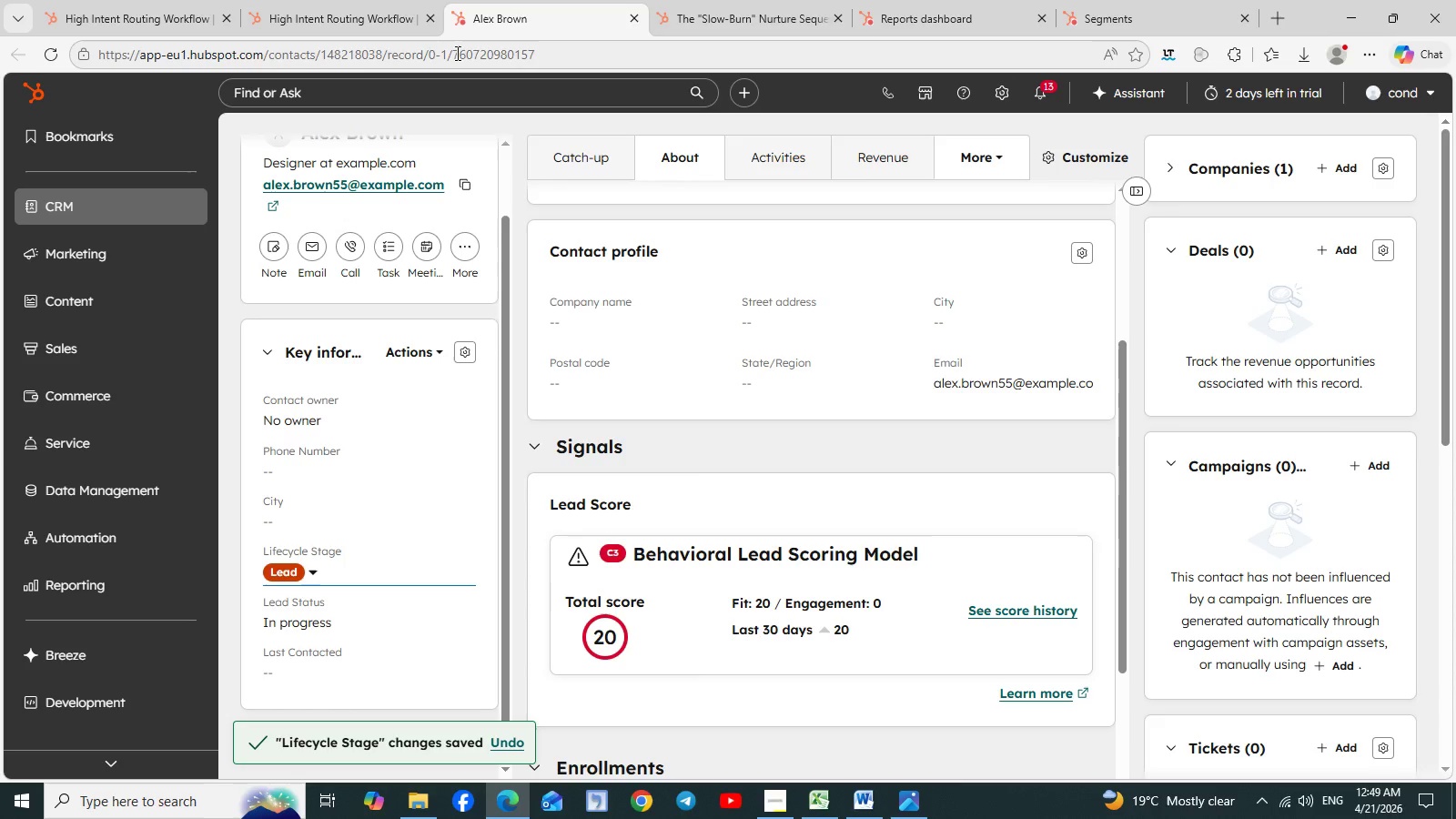 
wait(5.91)
 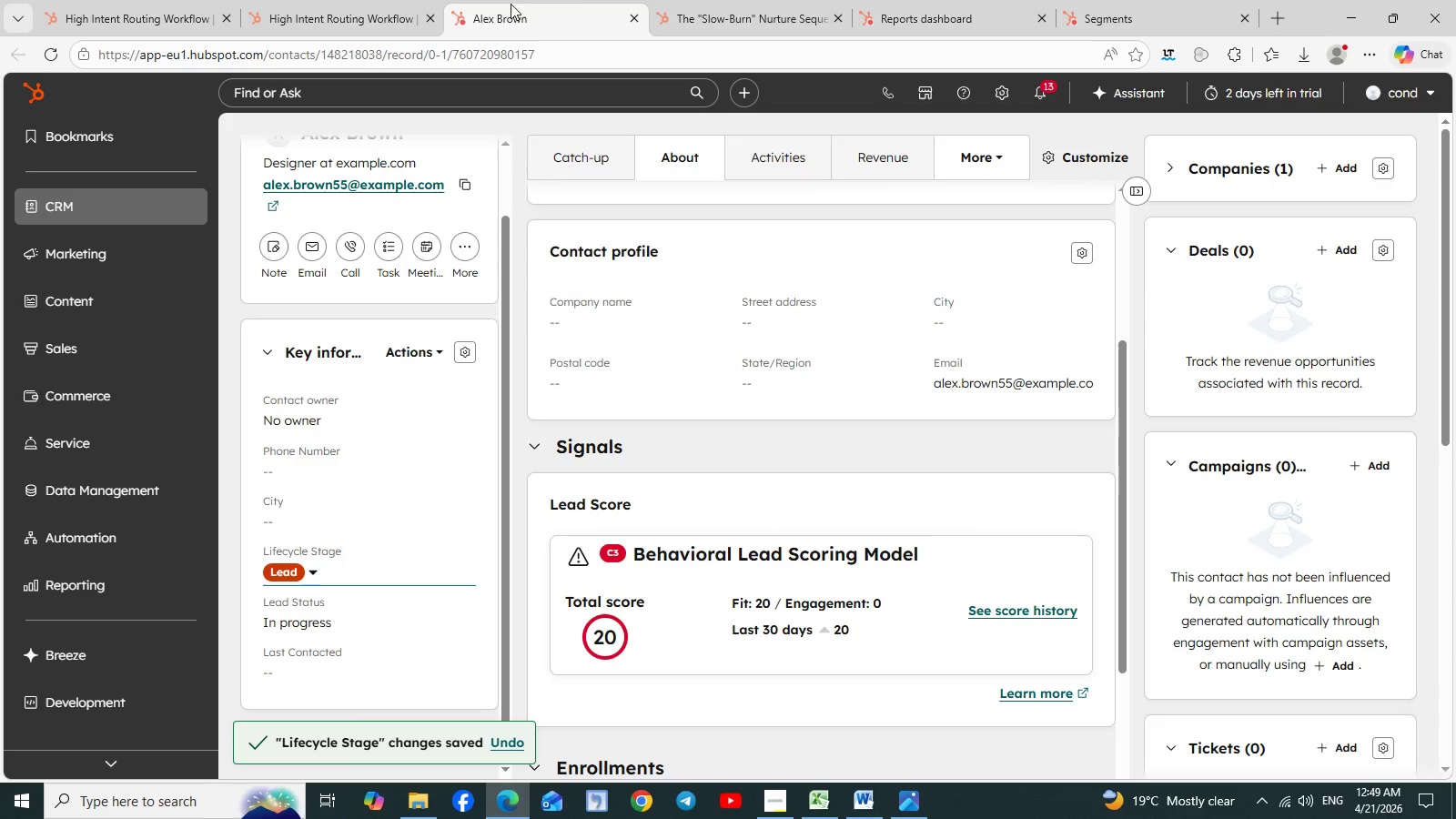 
left_click([634, 23])
 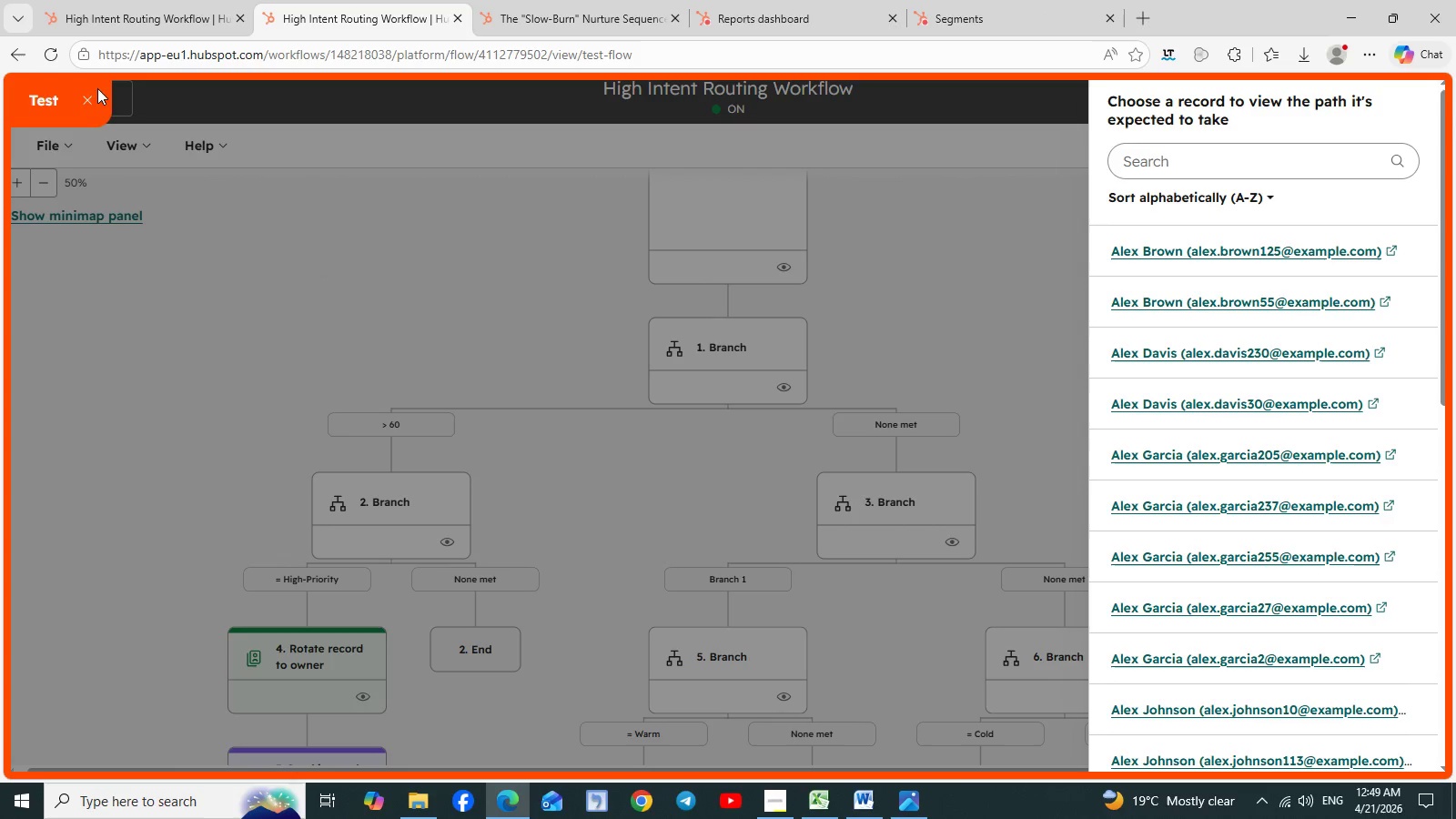 
left_click([96, 111])
 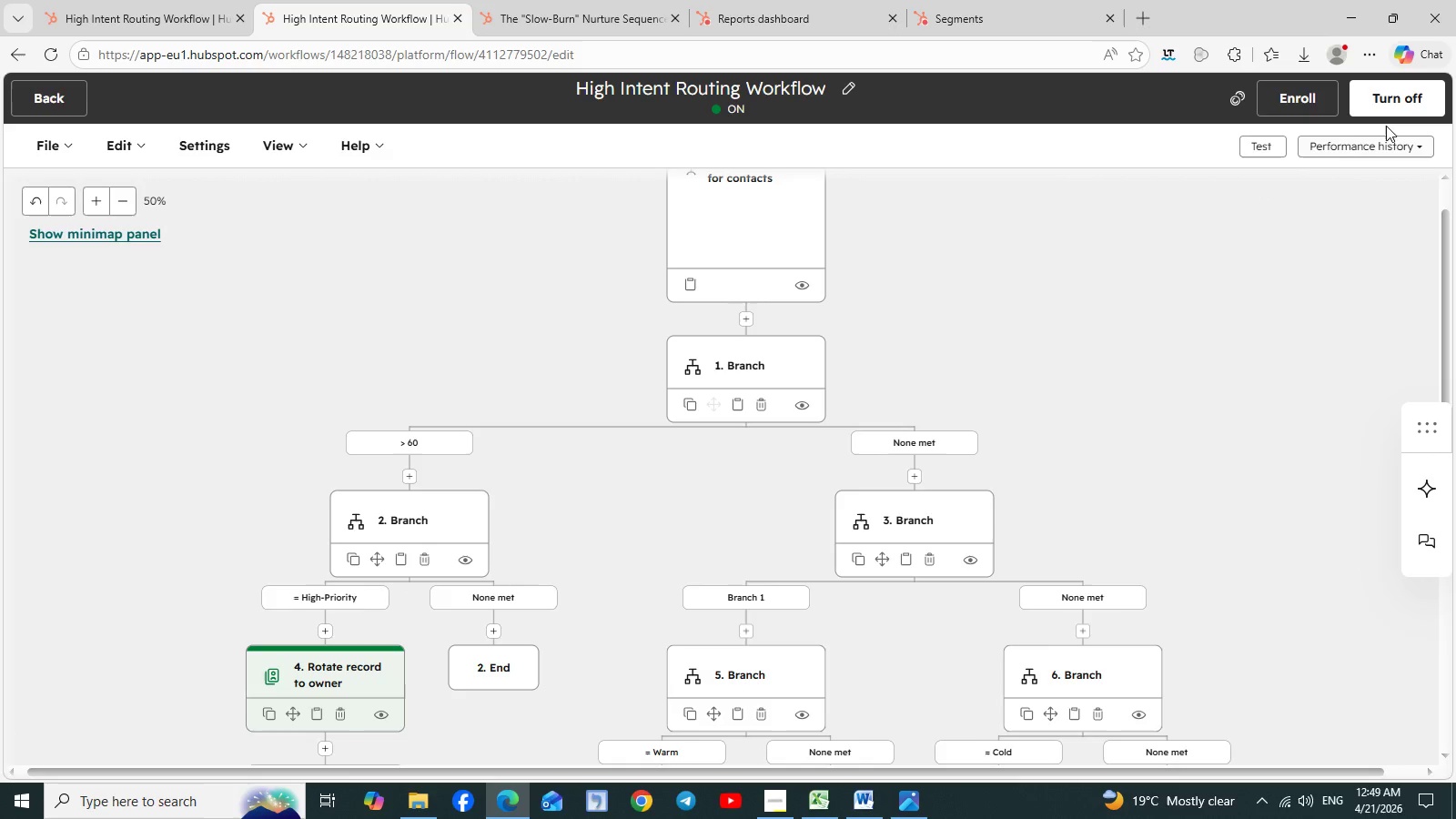 
wait(5.44)
 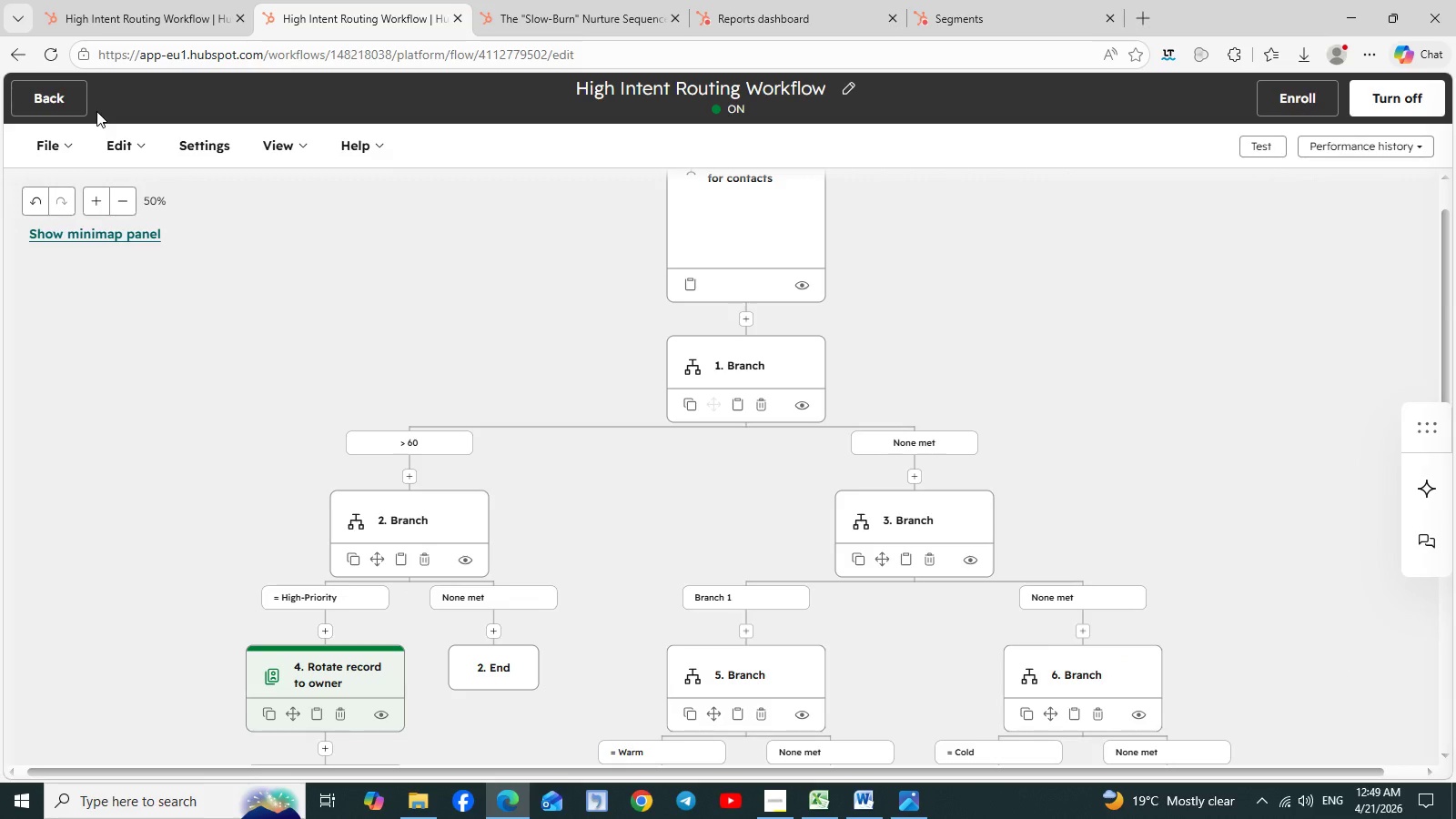 
scroll: coordinate [1216, 290], scroll_direction: down, amount: 2.0
 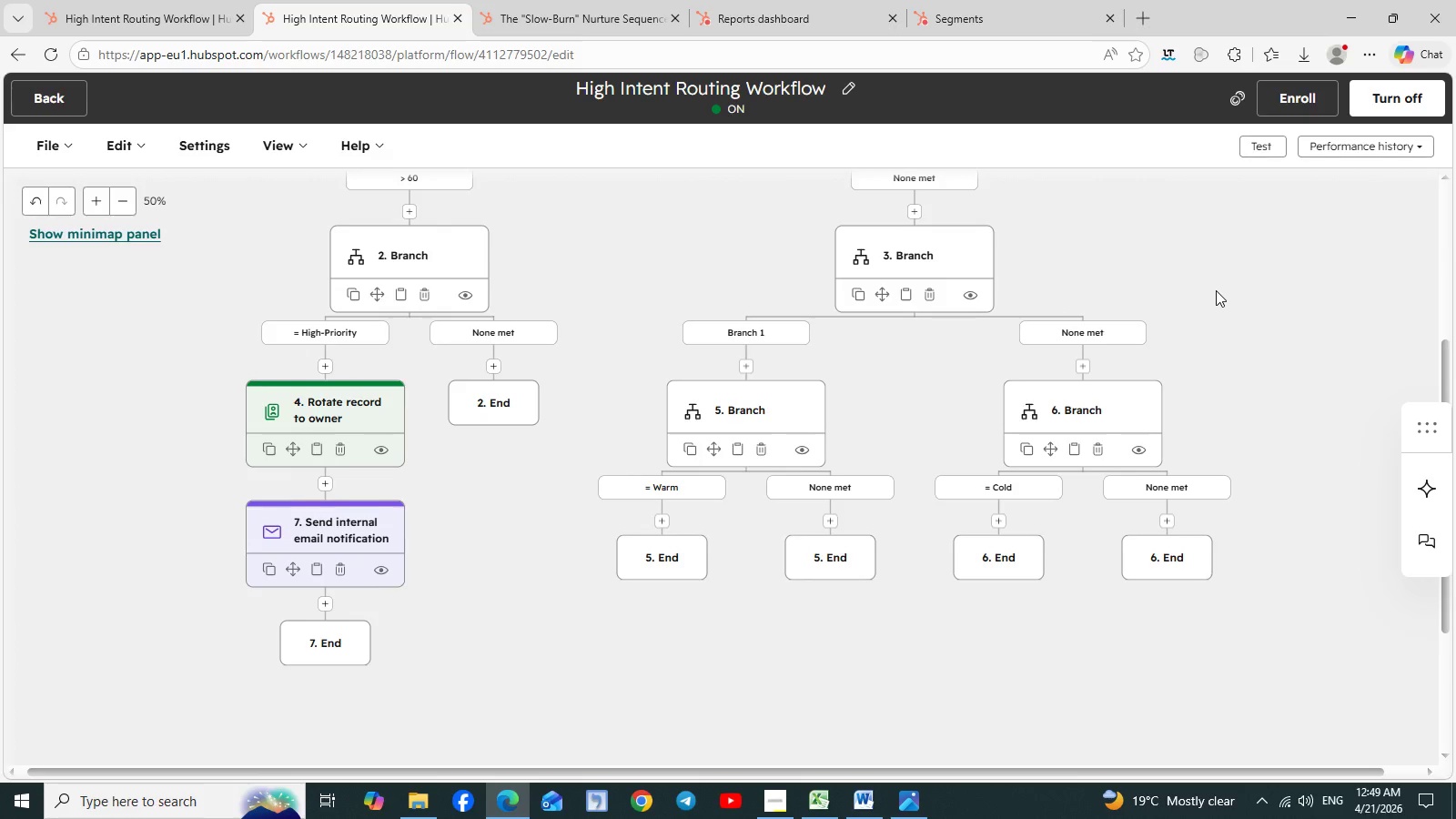 
scroll: coordinate [1216, 290], scroll_direction: up, amount: 2.0
 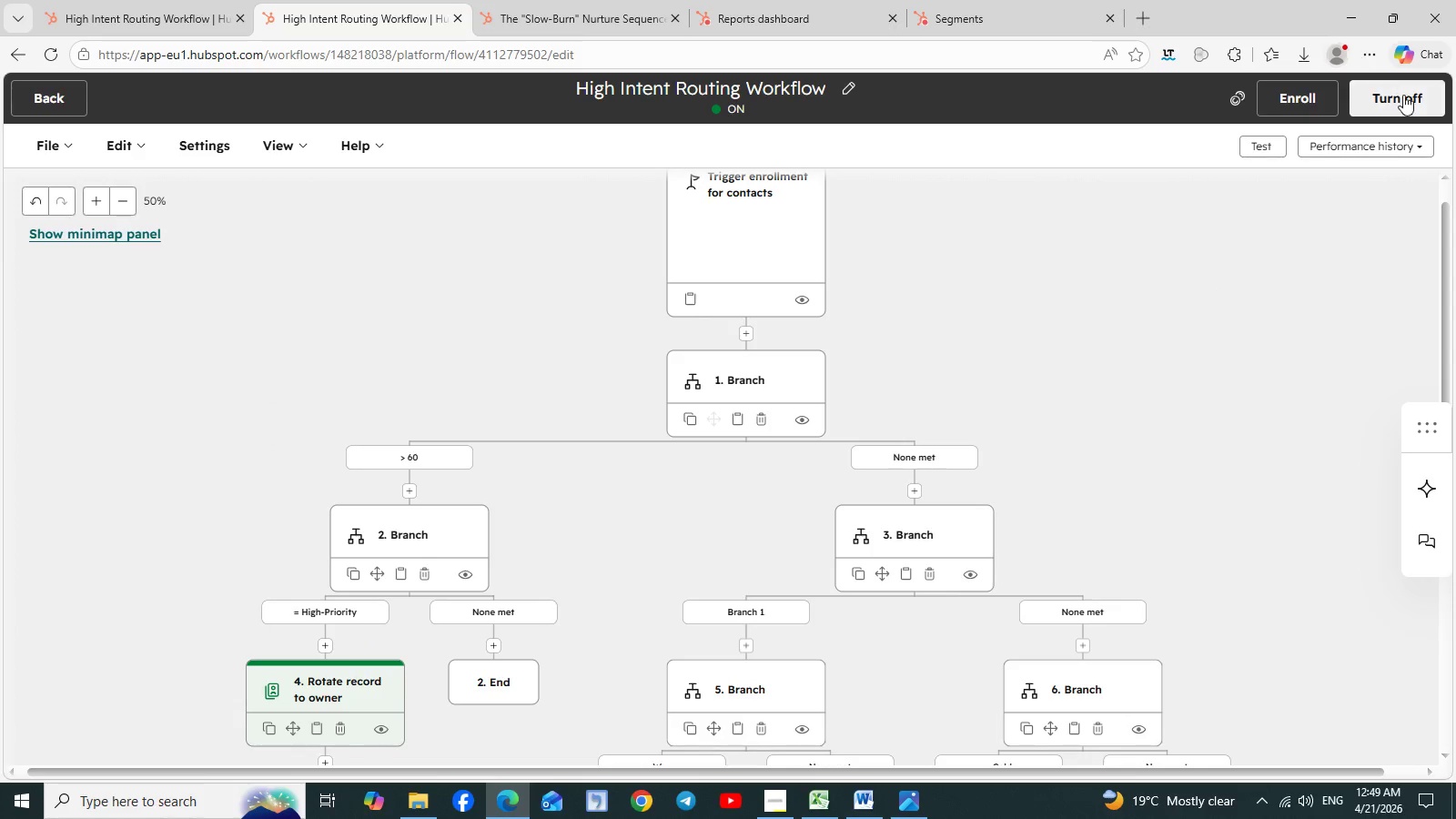 
left_click([1403, 100])
 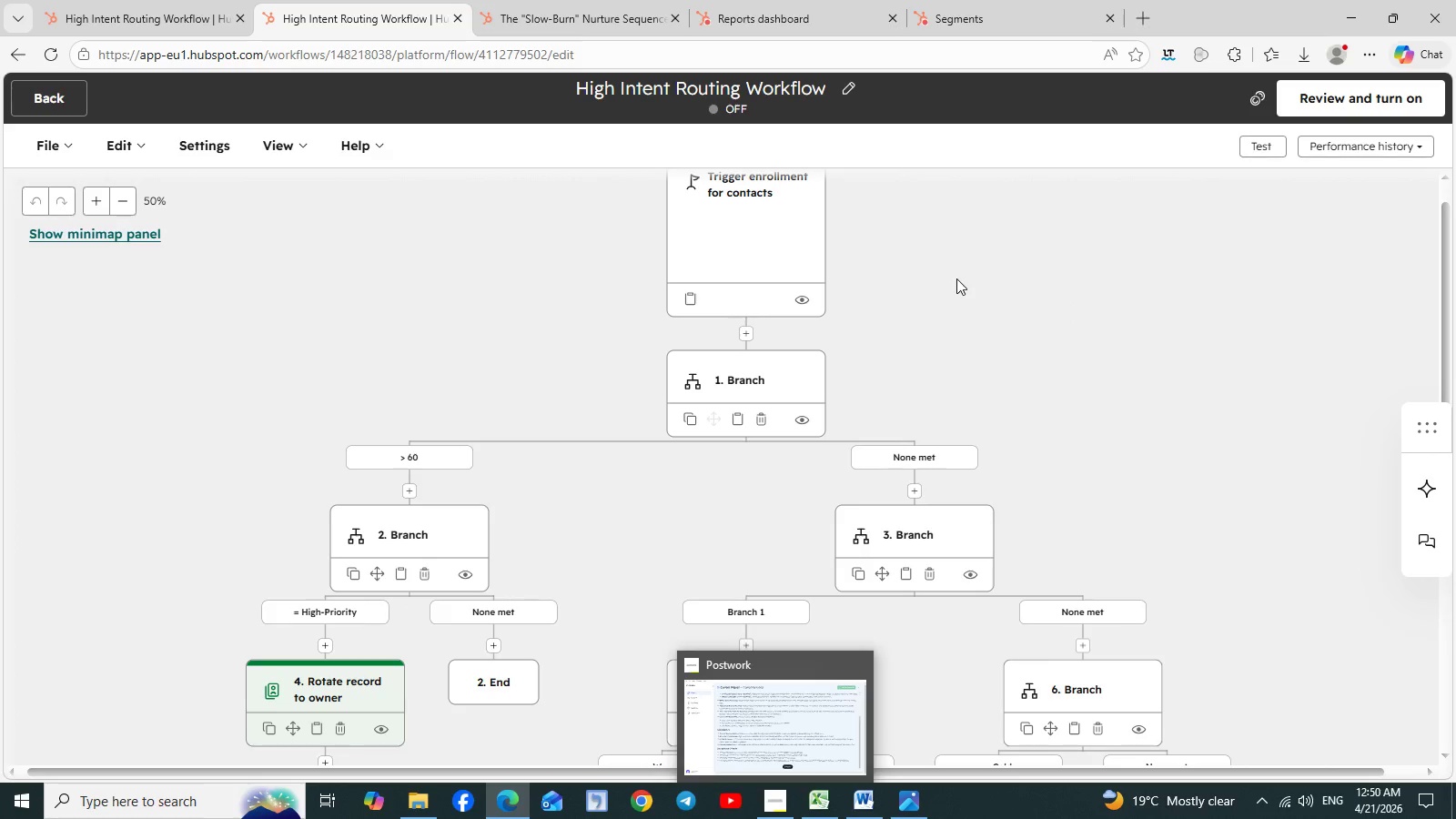 
left_click([1346, 9])